 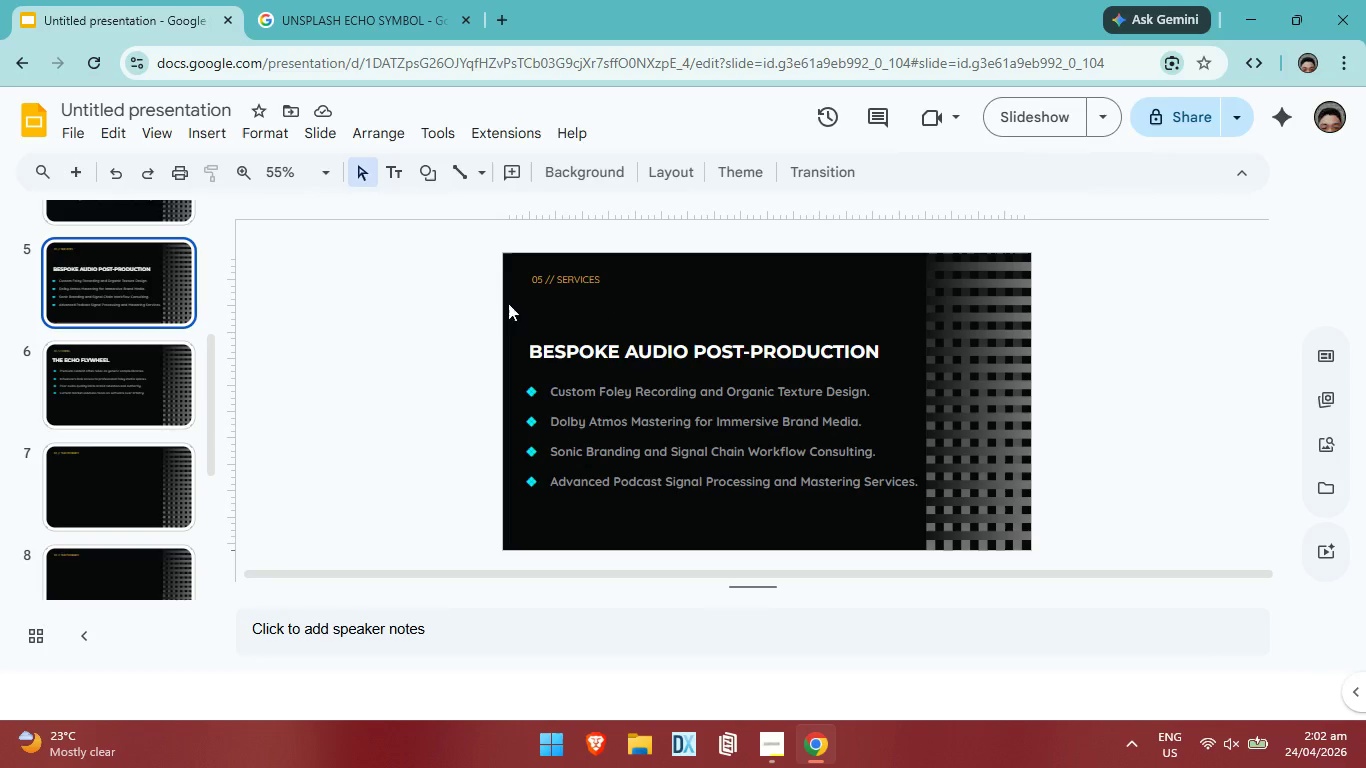 
left_click([175, 377])
 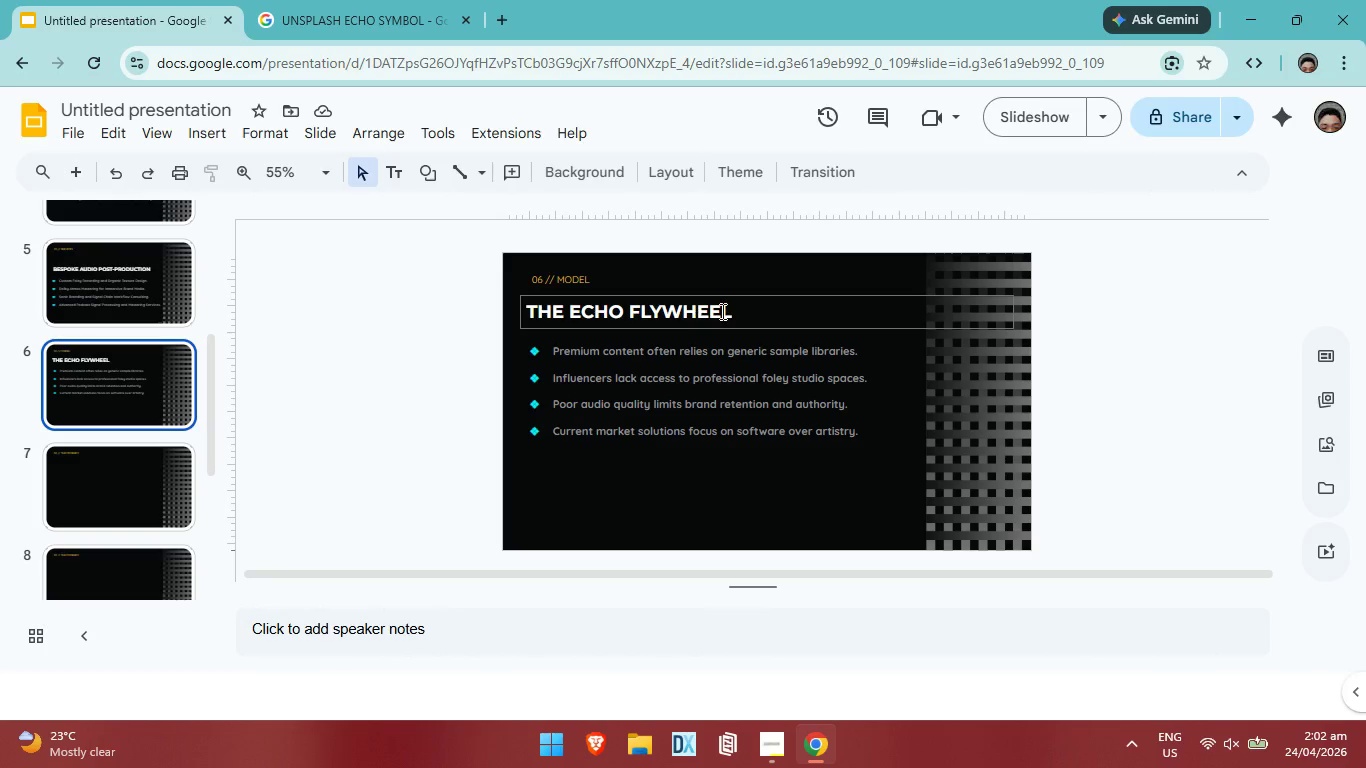 
left_click([721, 311])
 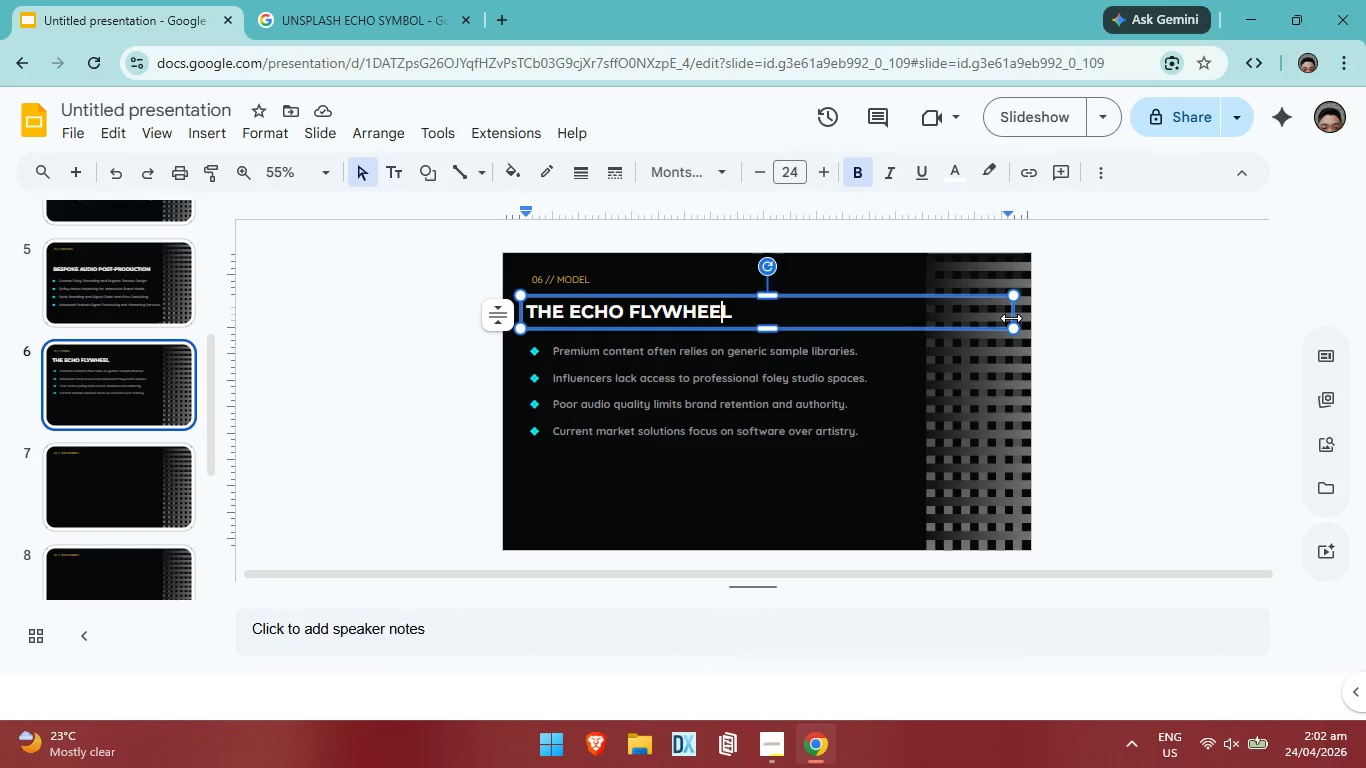 
left_click_drag(start_coordinate=[1012, 311], to_coordinate=[793, 320])
 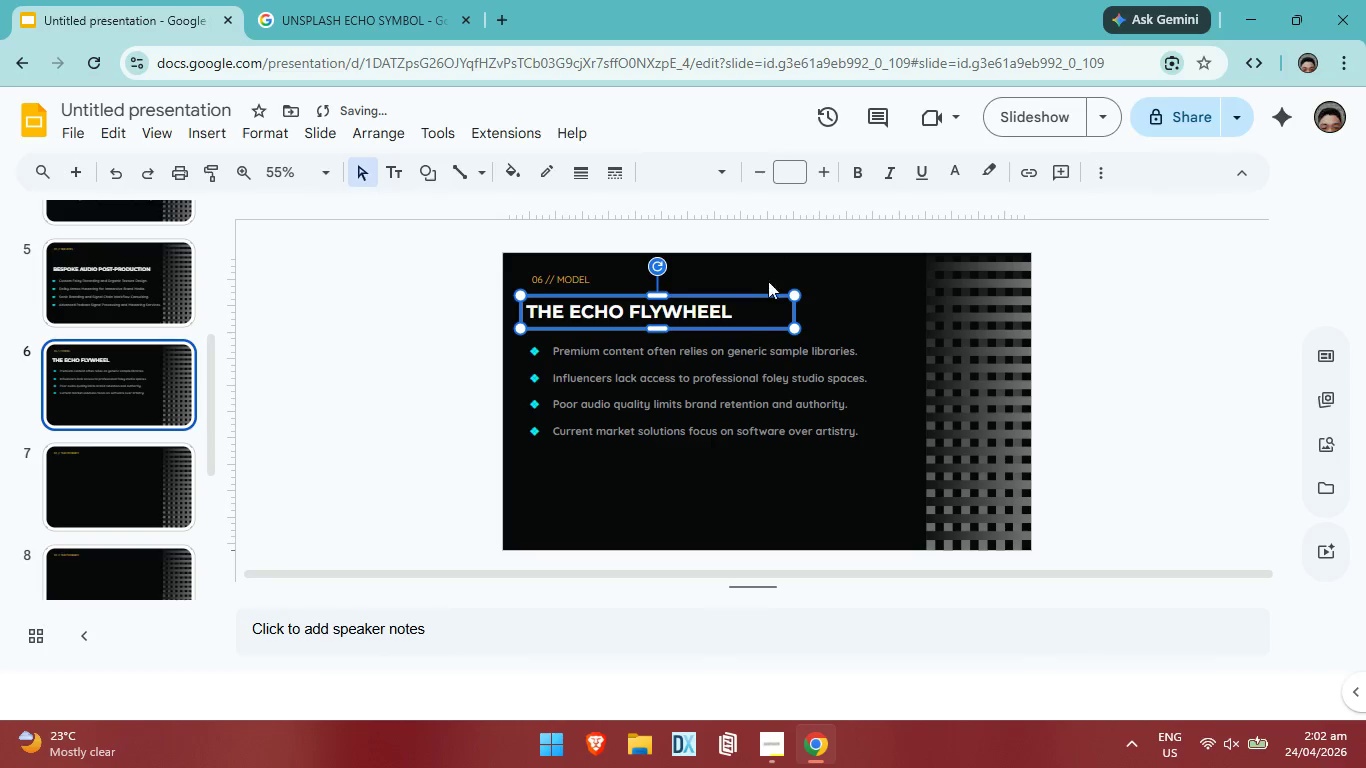 
left_click([746, 306])
 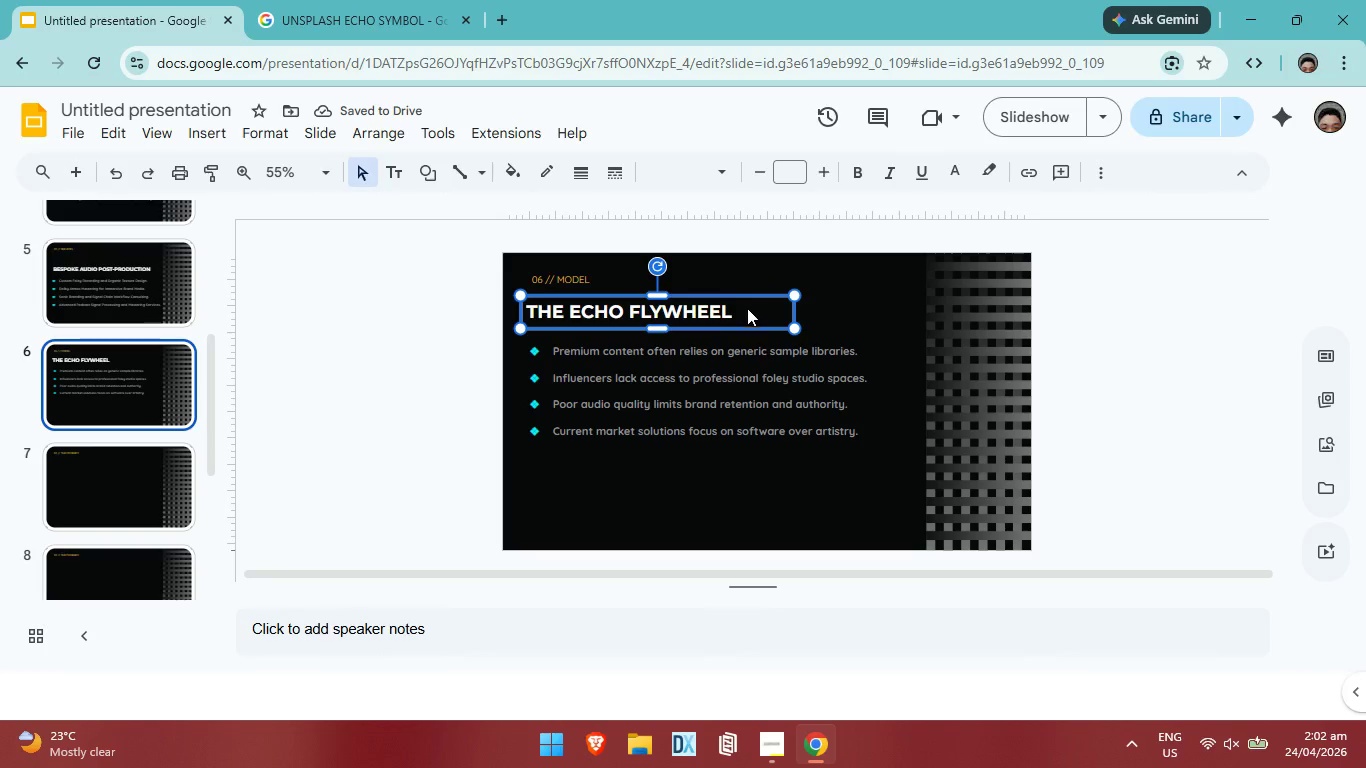 
key(Control+ControlLeft)
 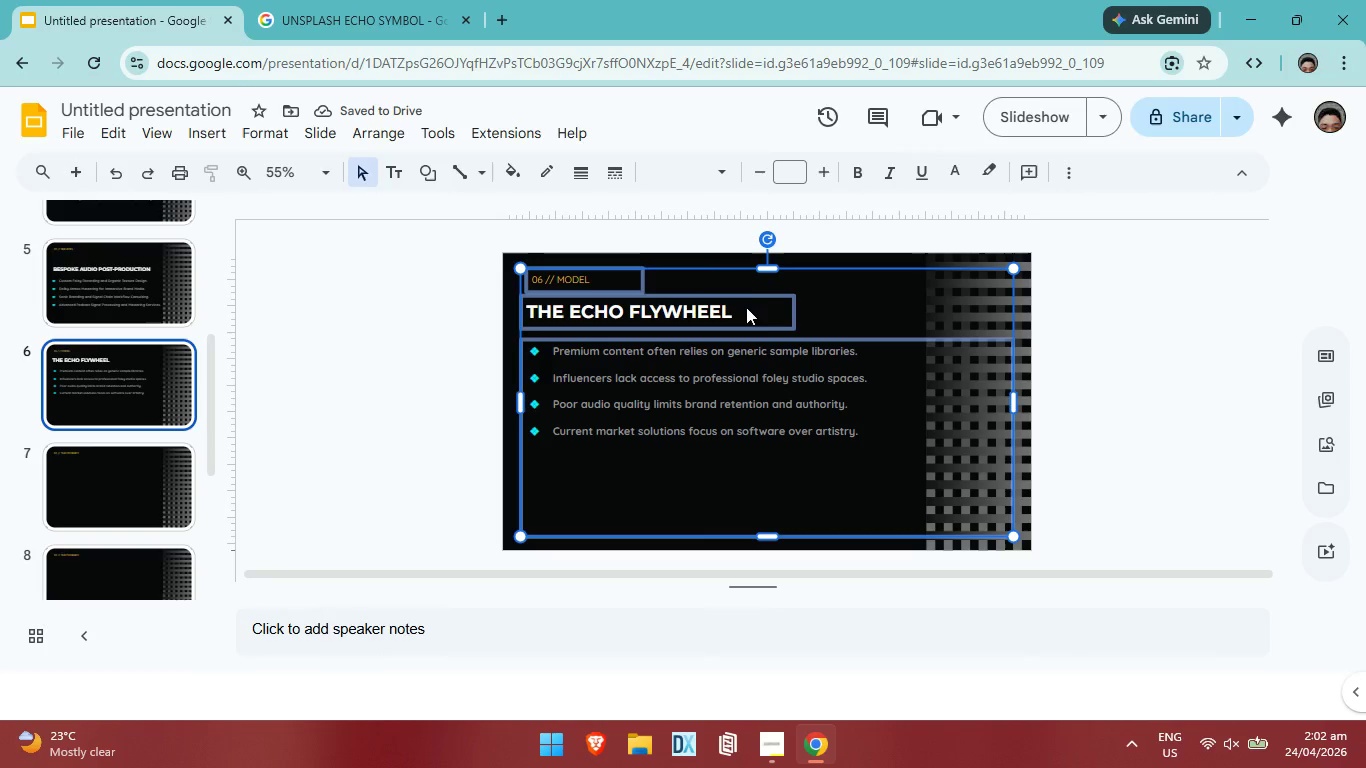 
key(Control+A)
 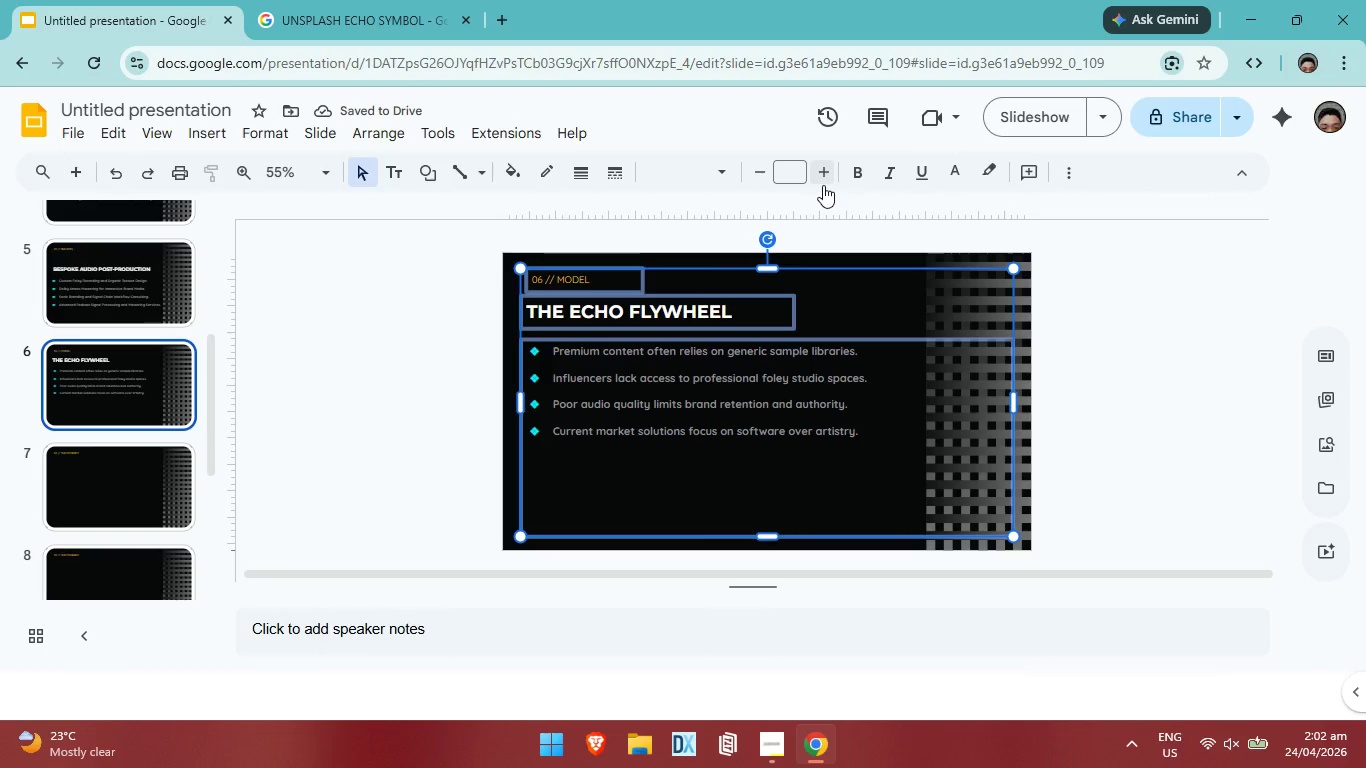 
double_click([822, 179])
 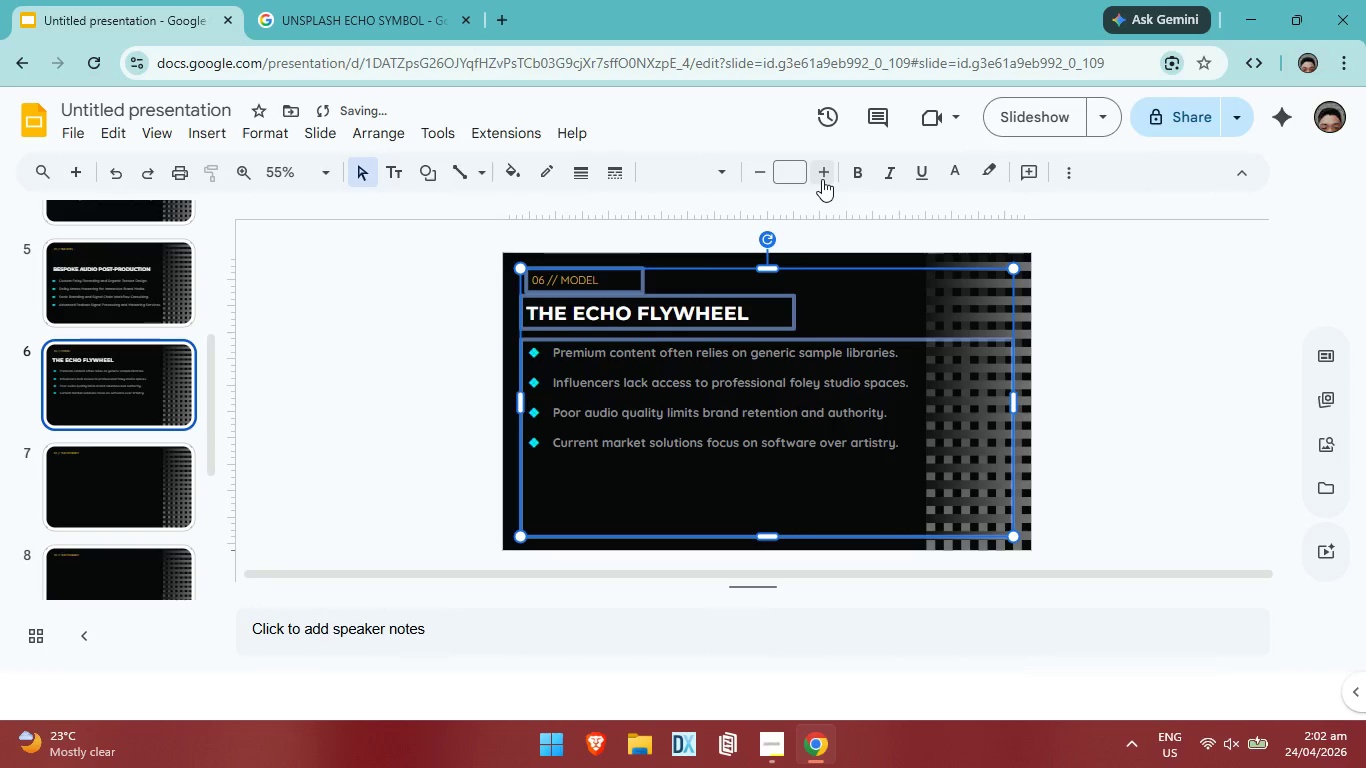 
left_click([822, 179])
 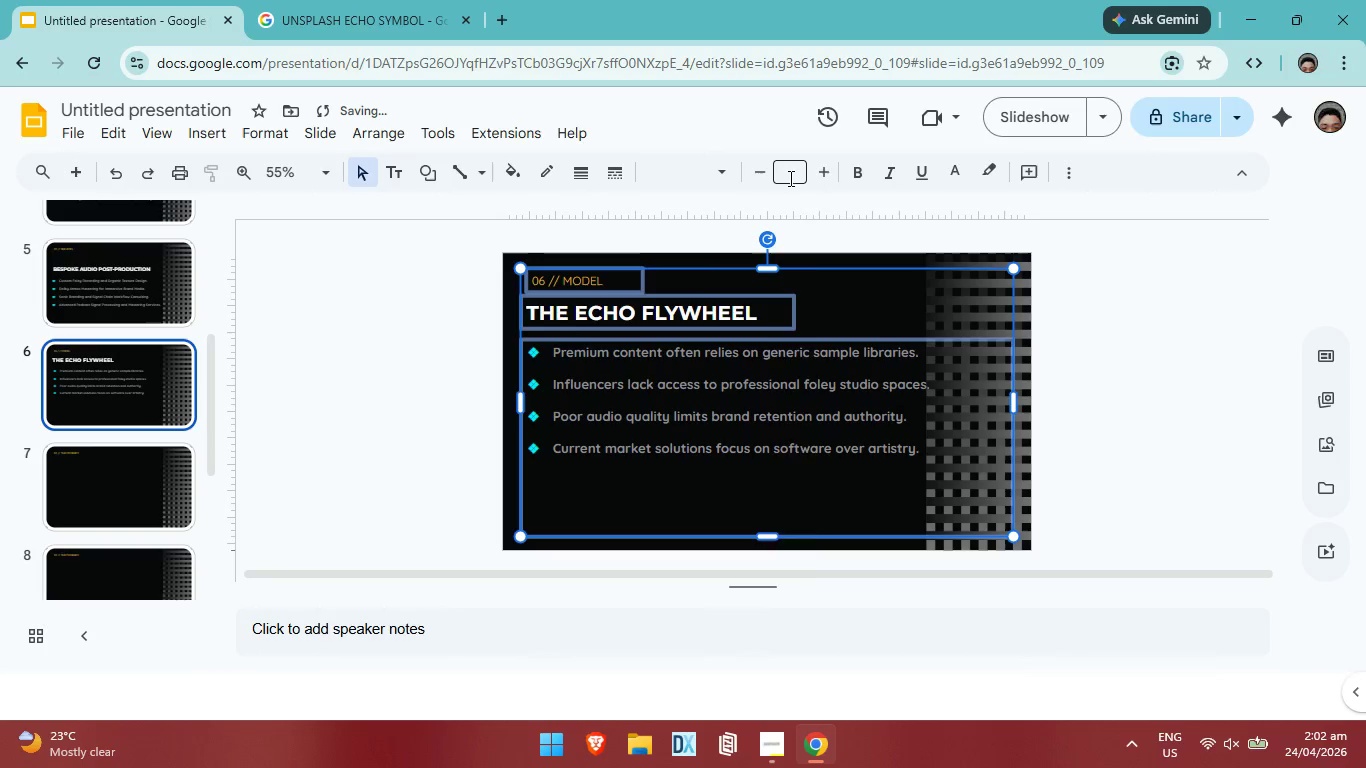 
left_click([790, 178])
 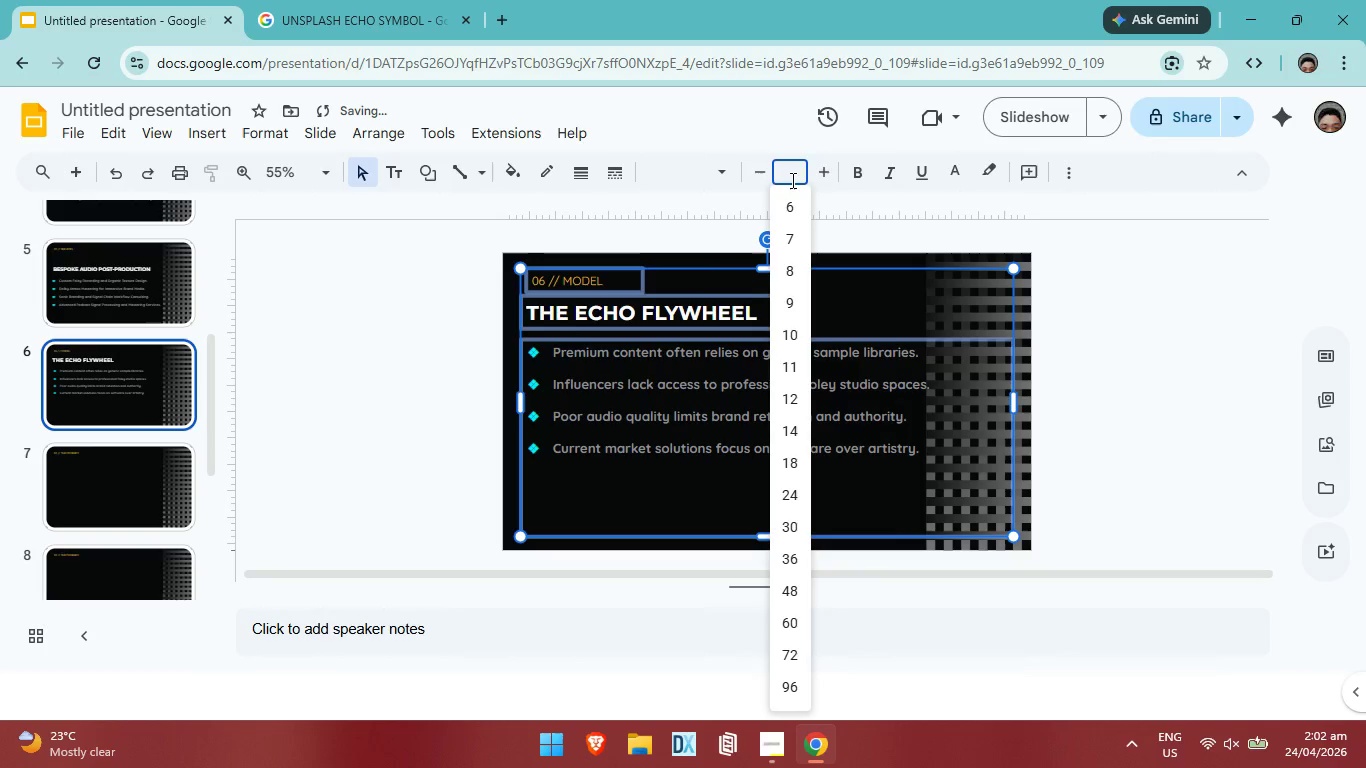 
type(30)
 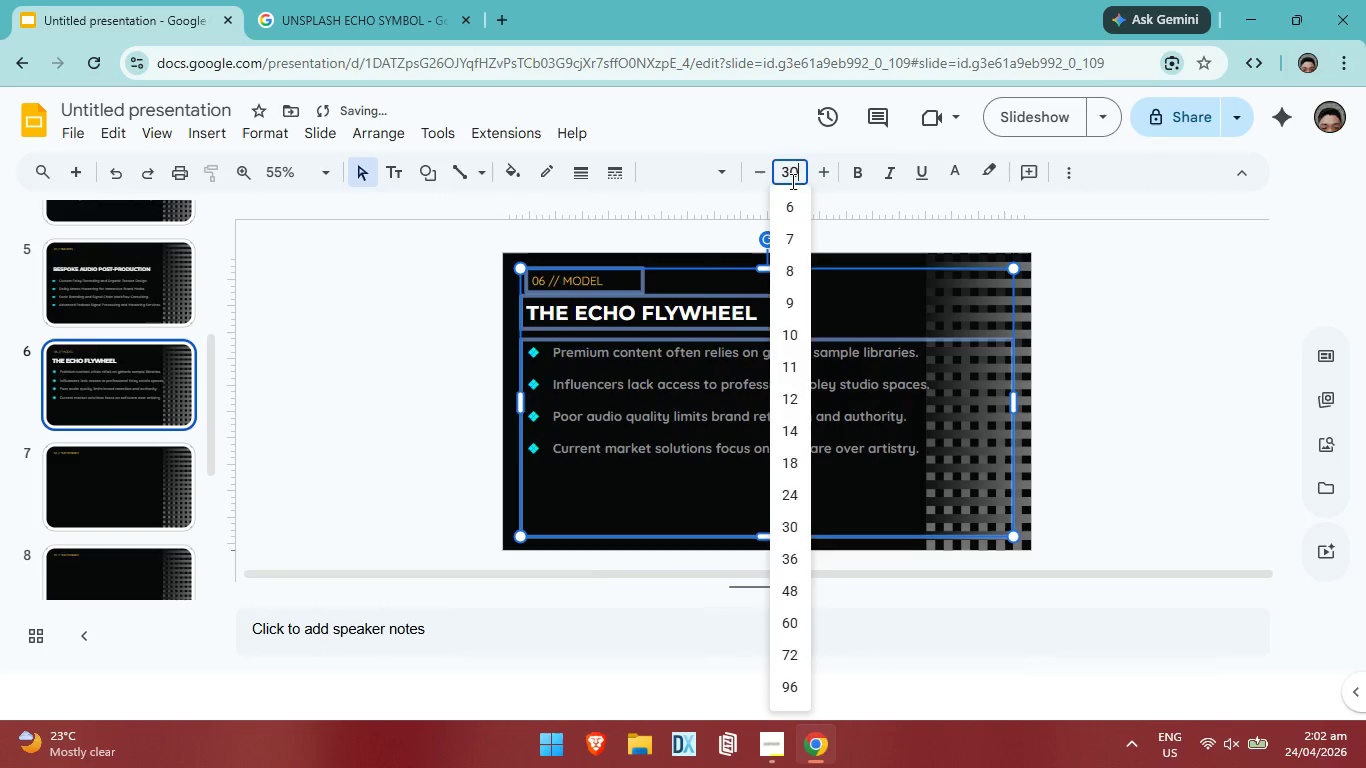 
key(Enter)
 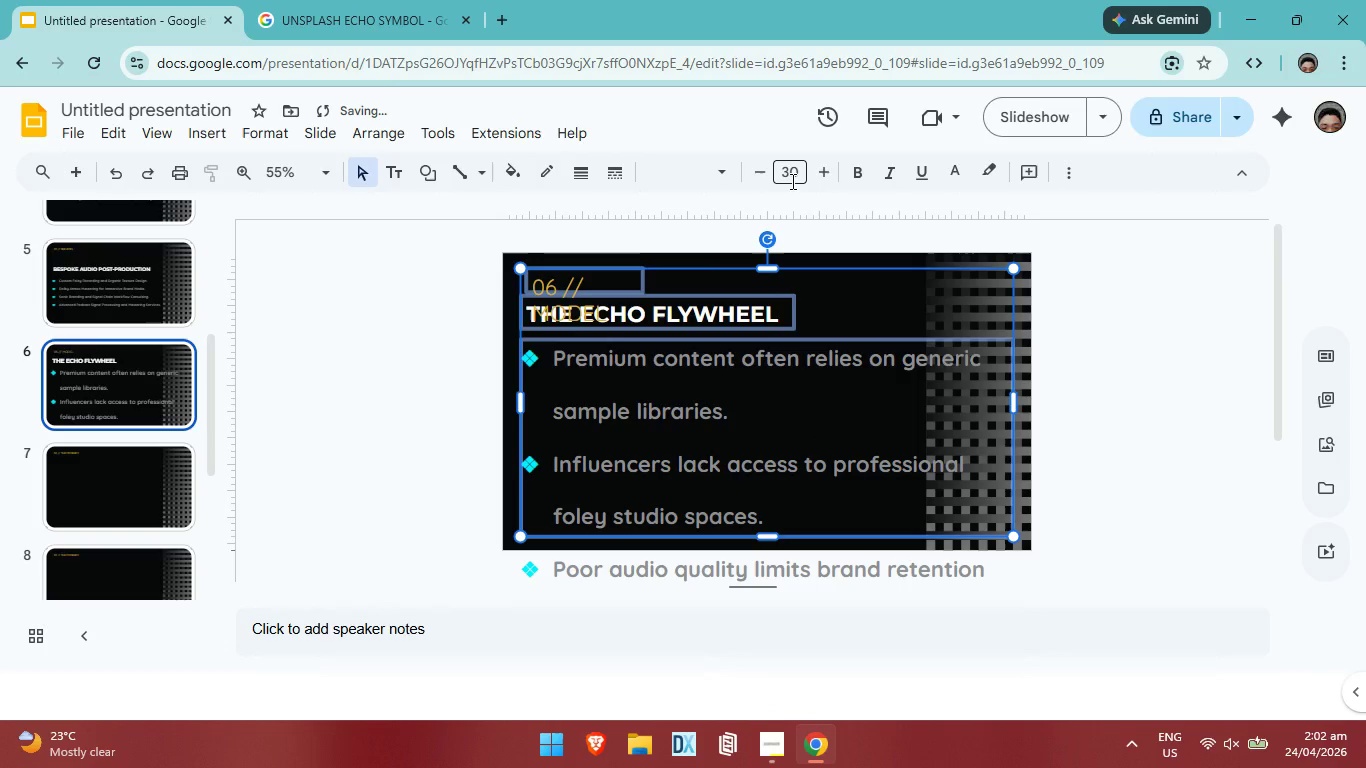 
key(Control+ControlLeft)
 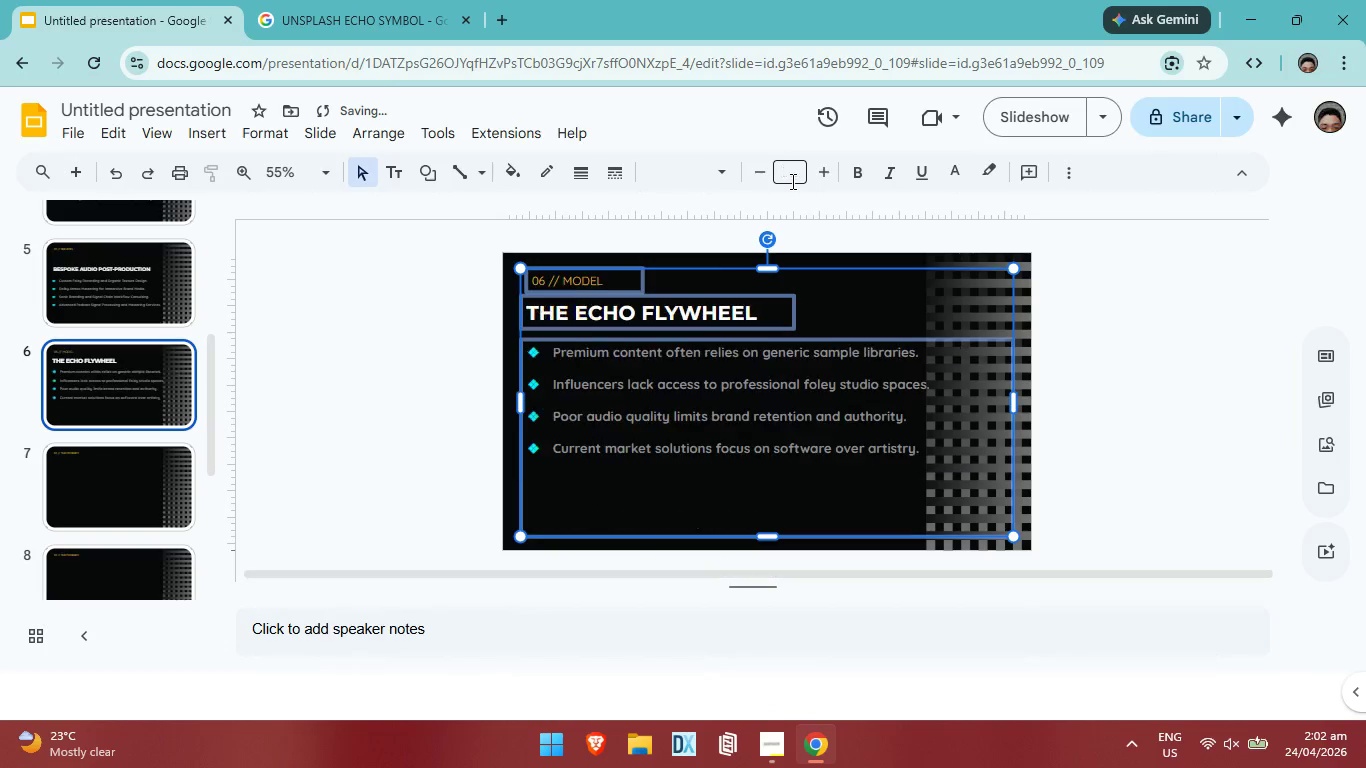 
key(Control+Z)
 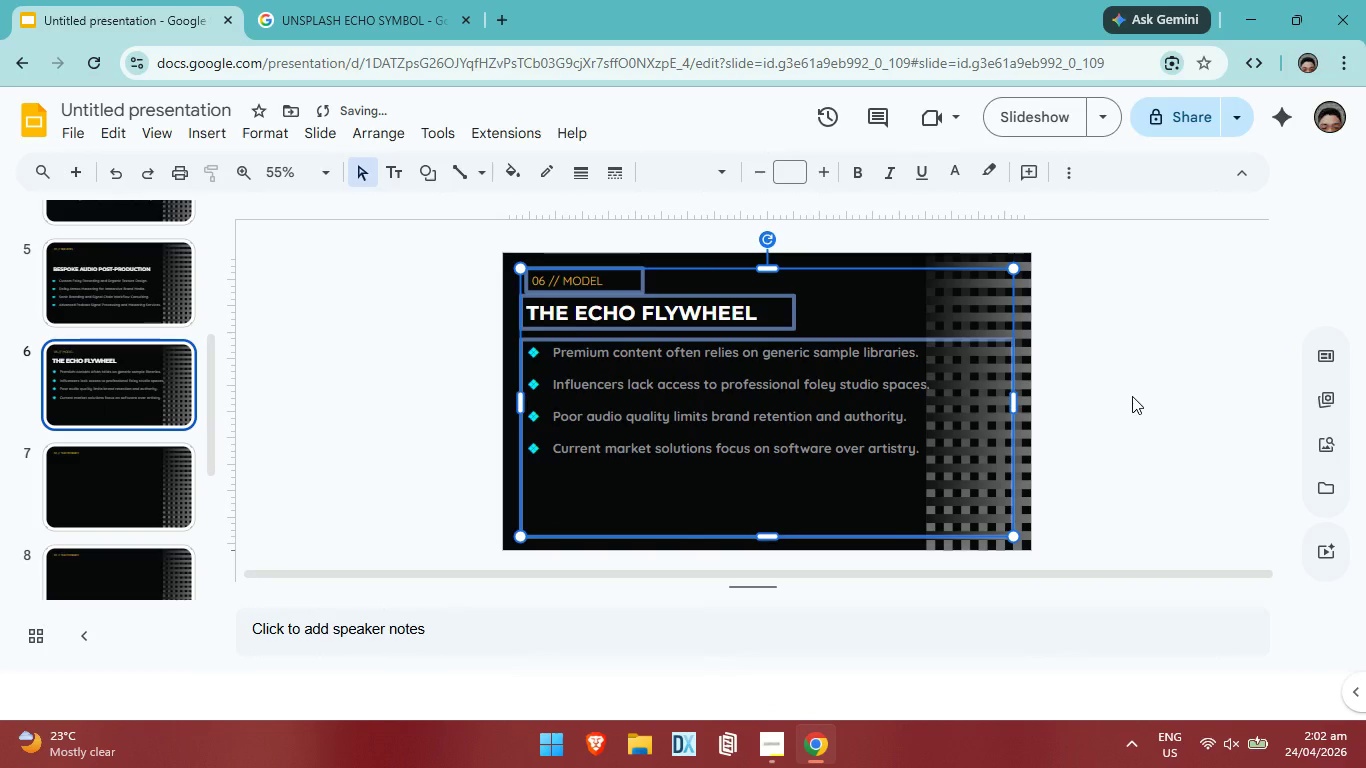 
key(Control+ControlLeft)
 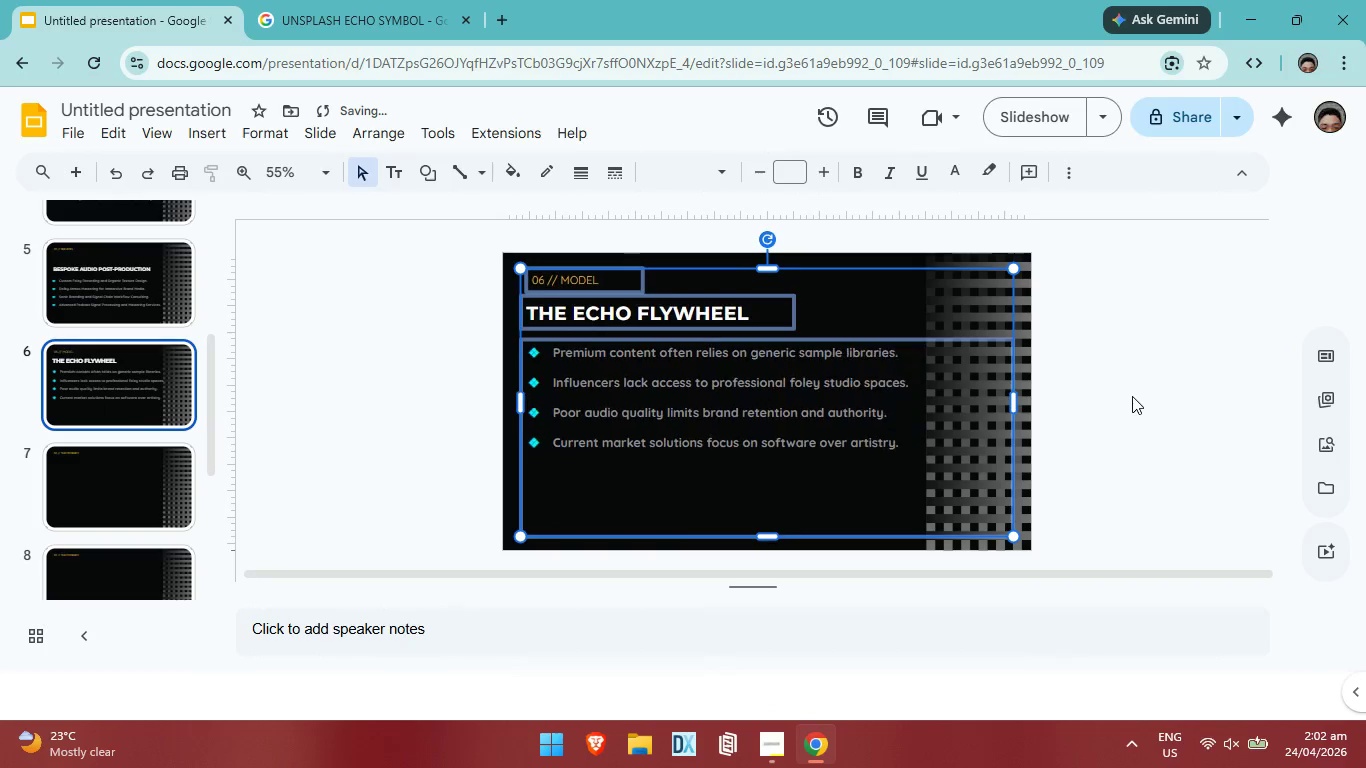 
key(Control+Z)
 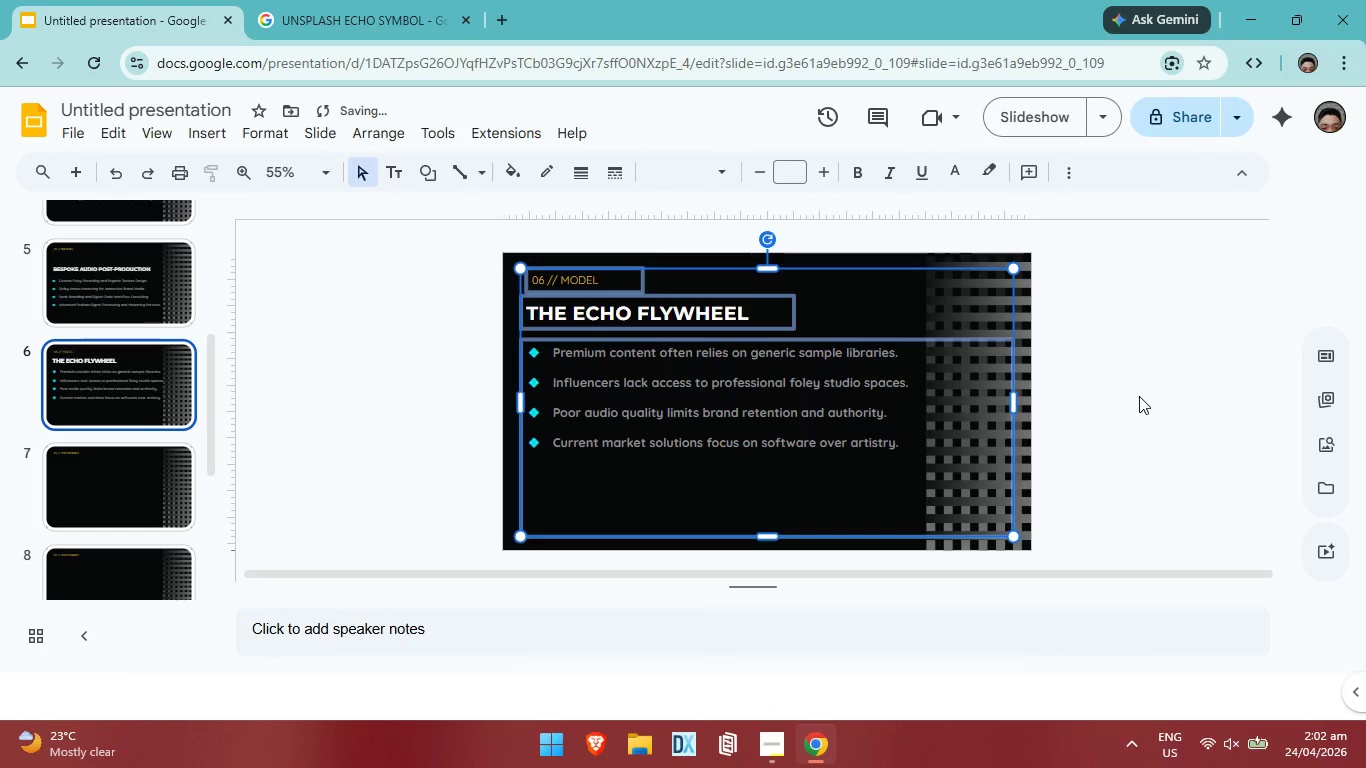 
left_click([1139, 396])
 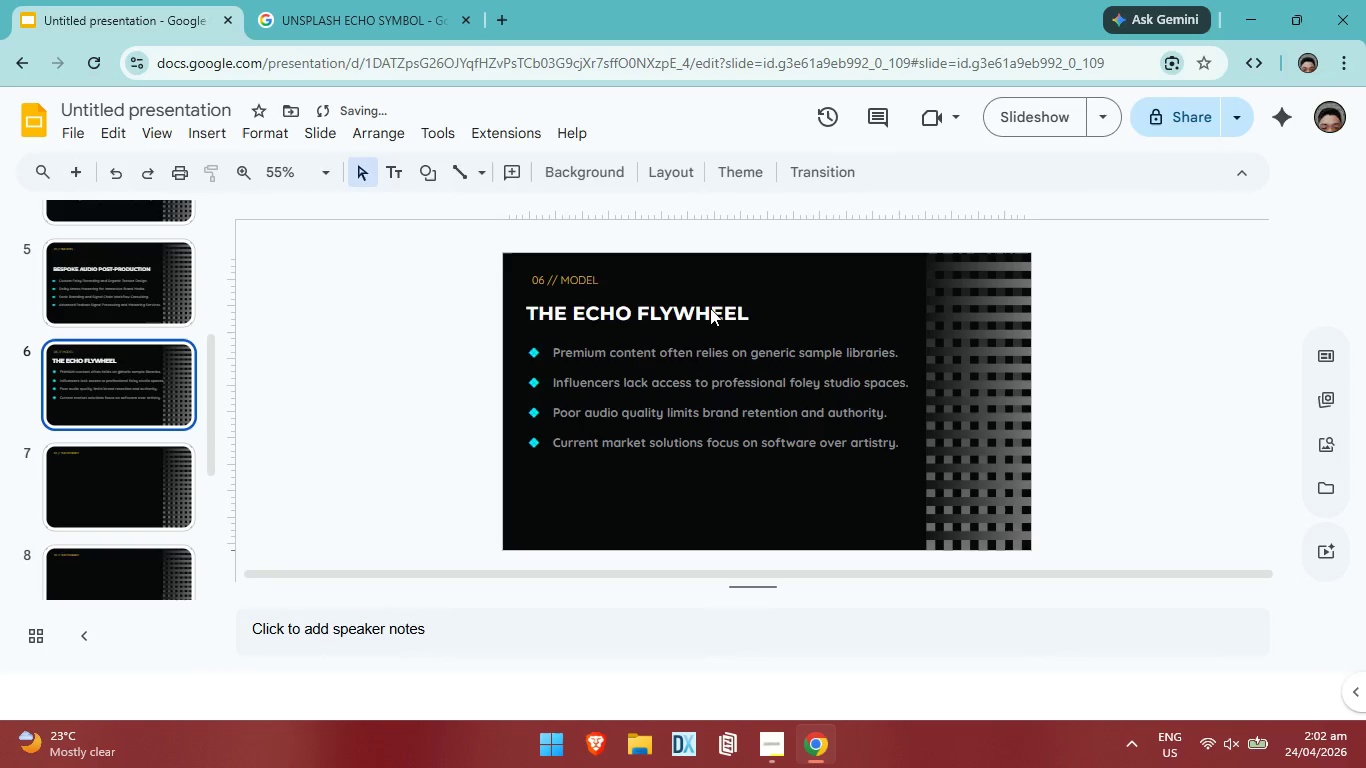 
left_click([710, 308])
 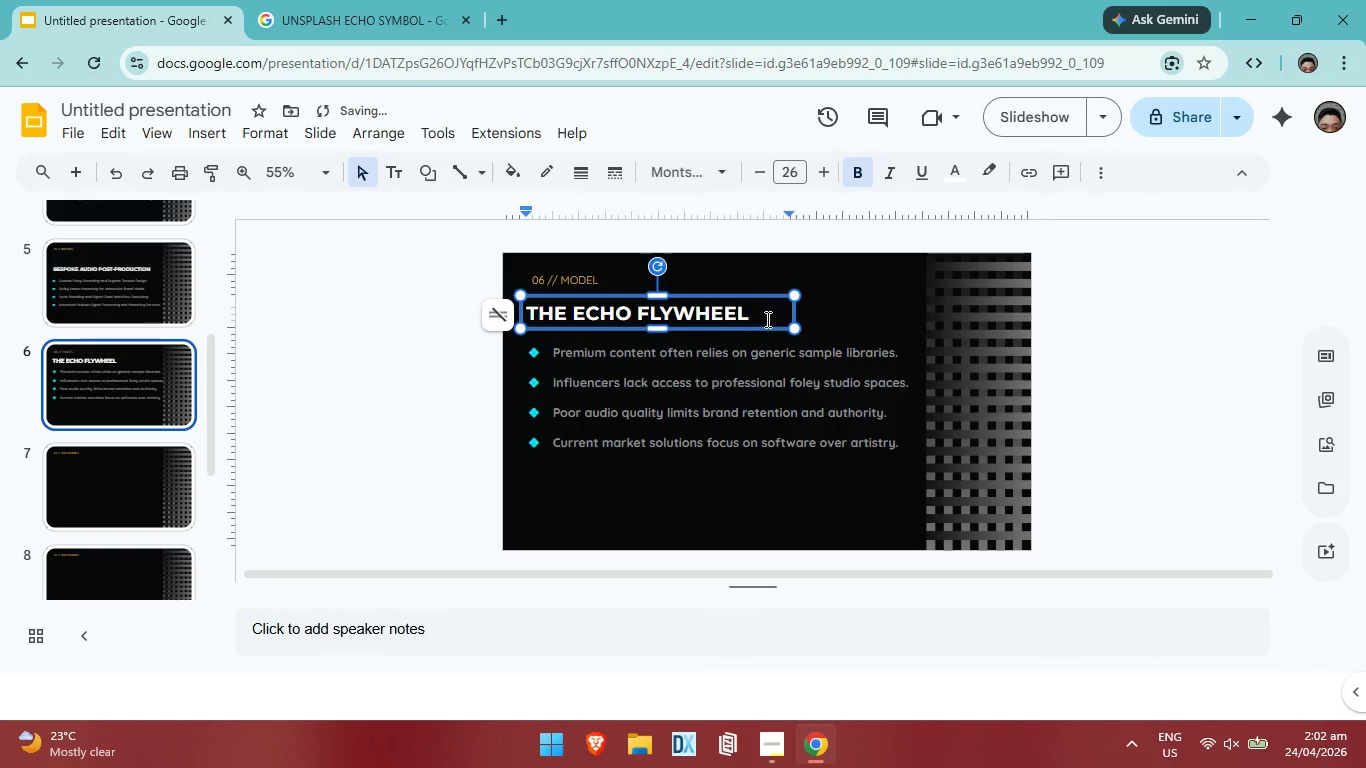 
left_click([764, 314])
 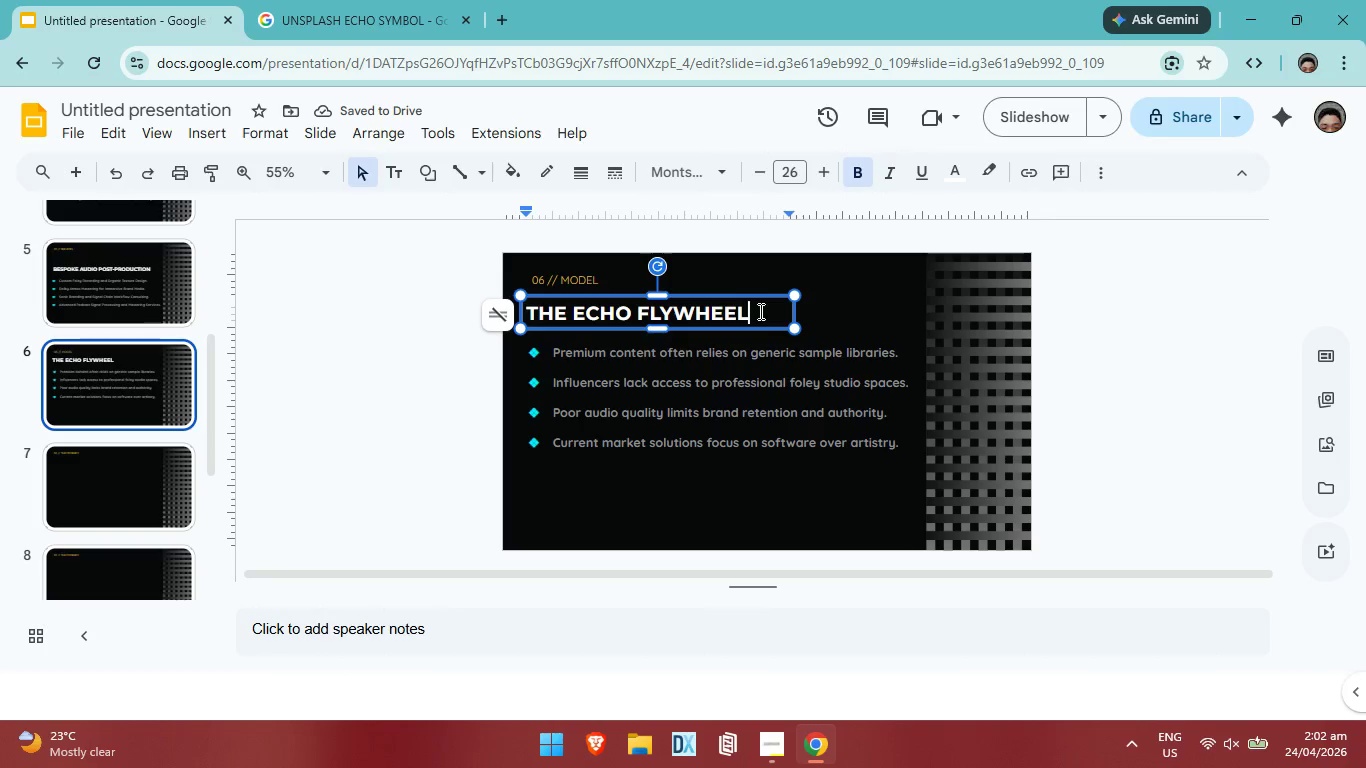 
left_click_drag(start_coordinate=[759, 311], to_coordinate=[530, 311])
 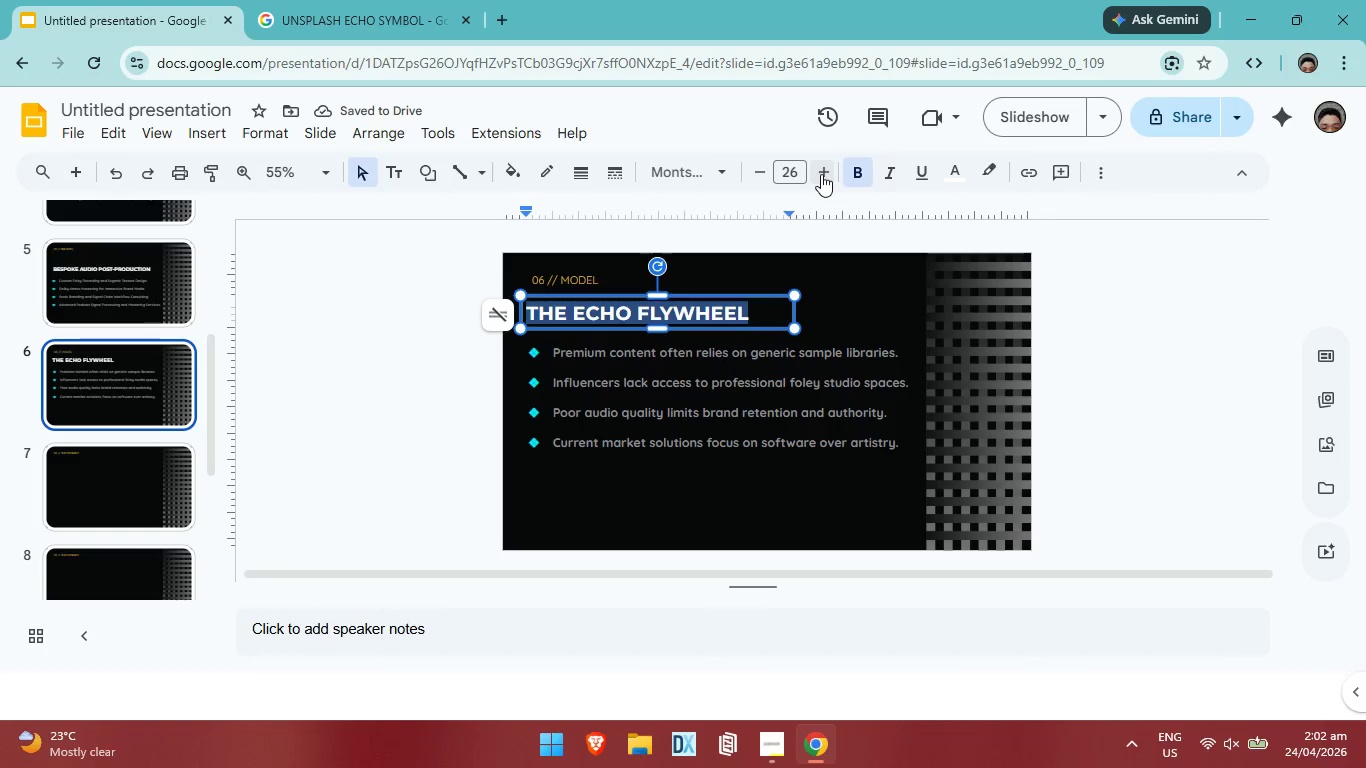 
double_click([821, 174])
 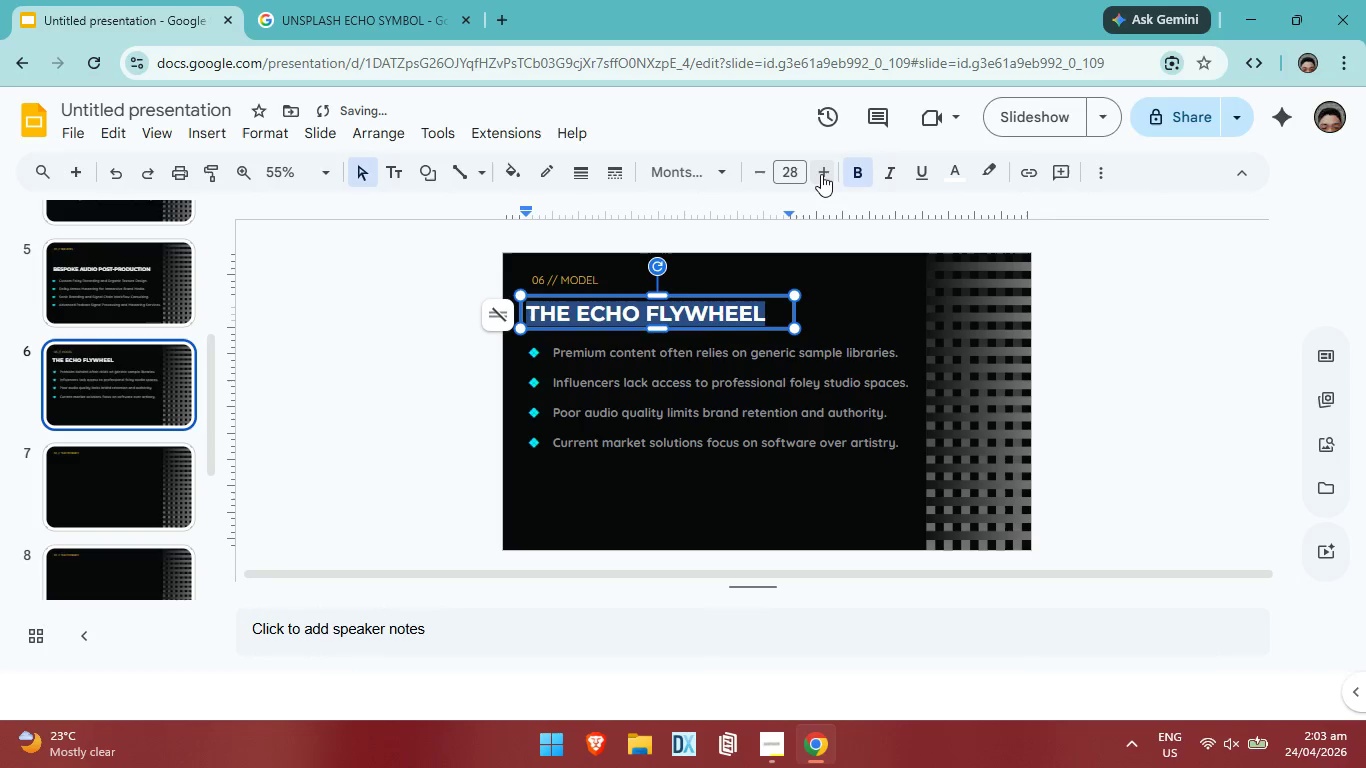 
triple_click([821, 174])
 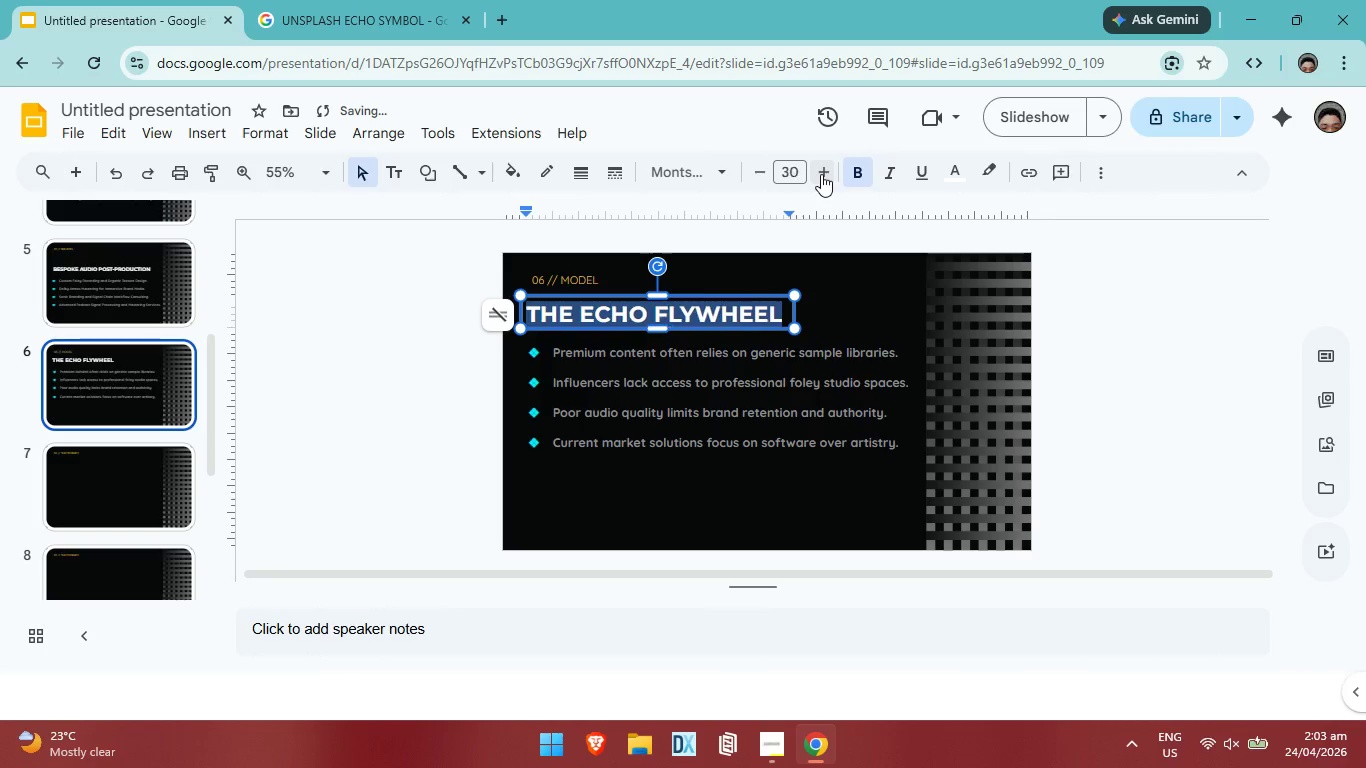 
triple_click([821, 174])
 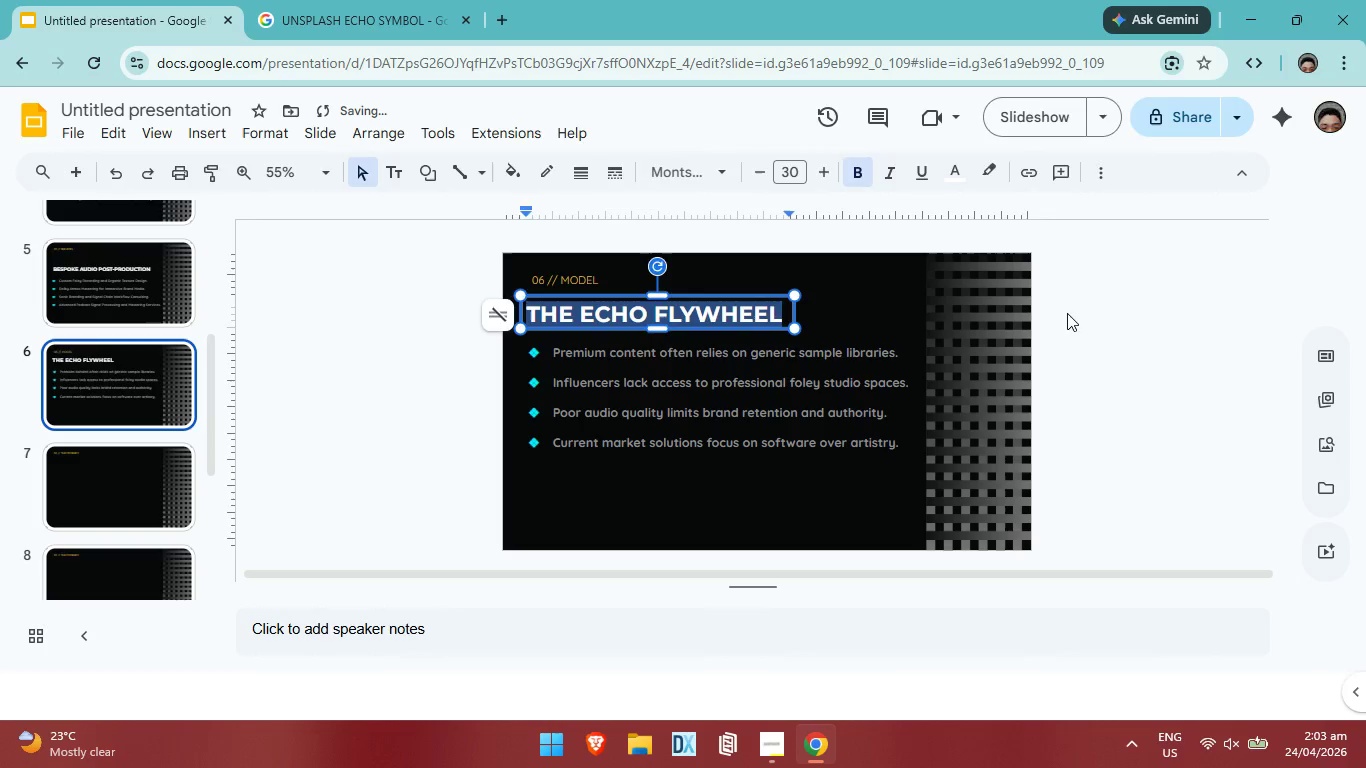 
left_click([1068, 314])
 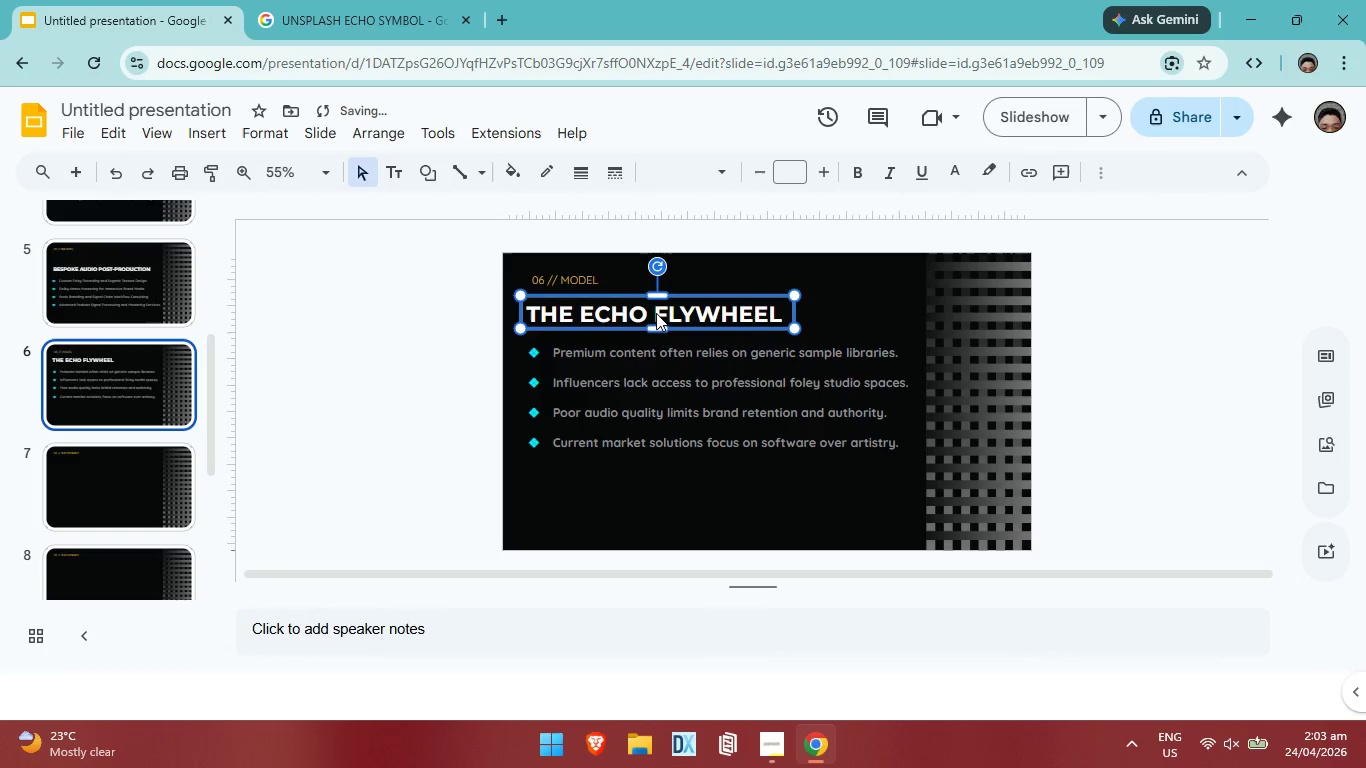 
left_click([643, 309])
 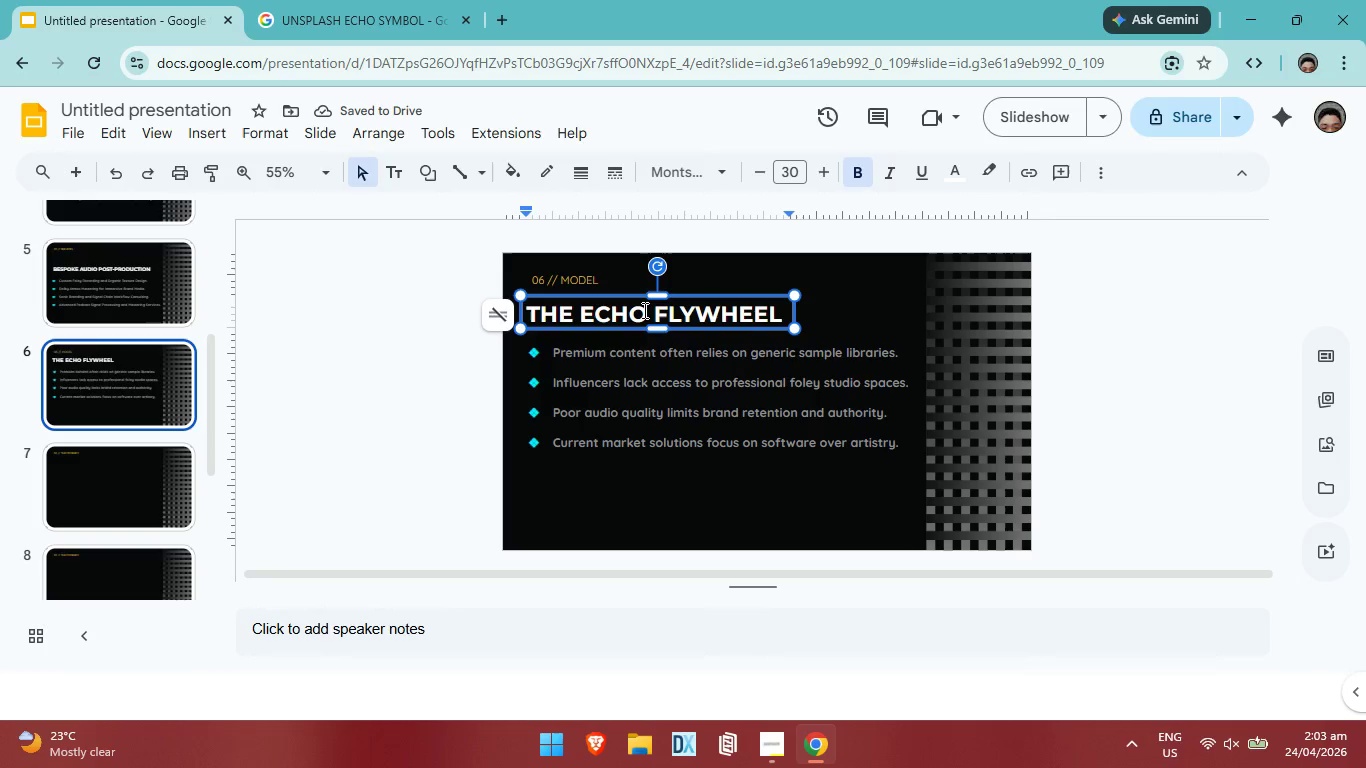 
left_click_drag(start_coordinate=[643, 310], to_coordinate=[578, 310])
 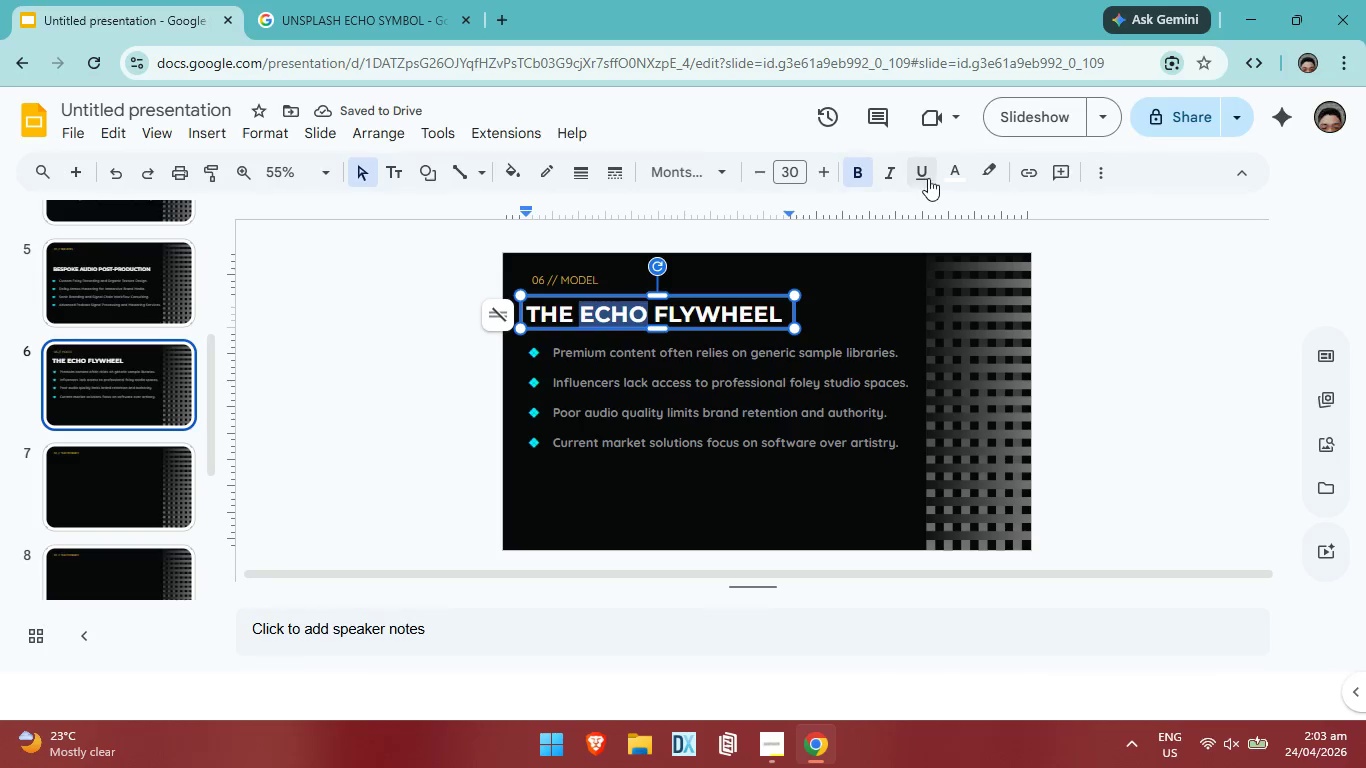 
left_click([943, 181])
 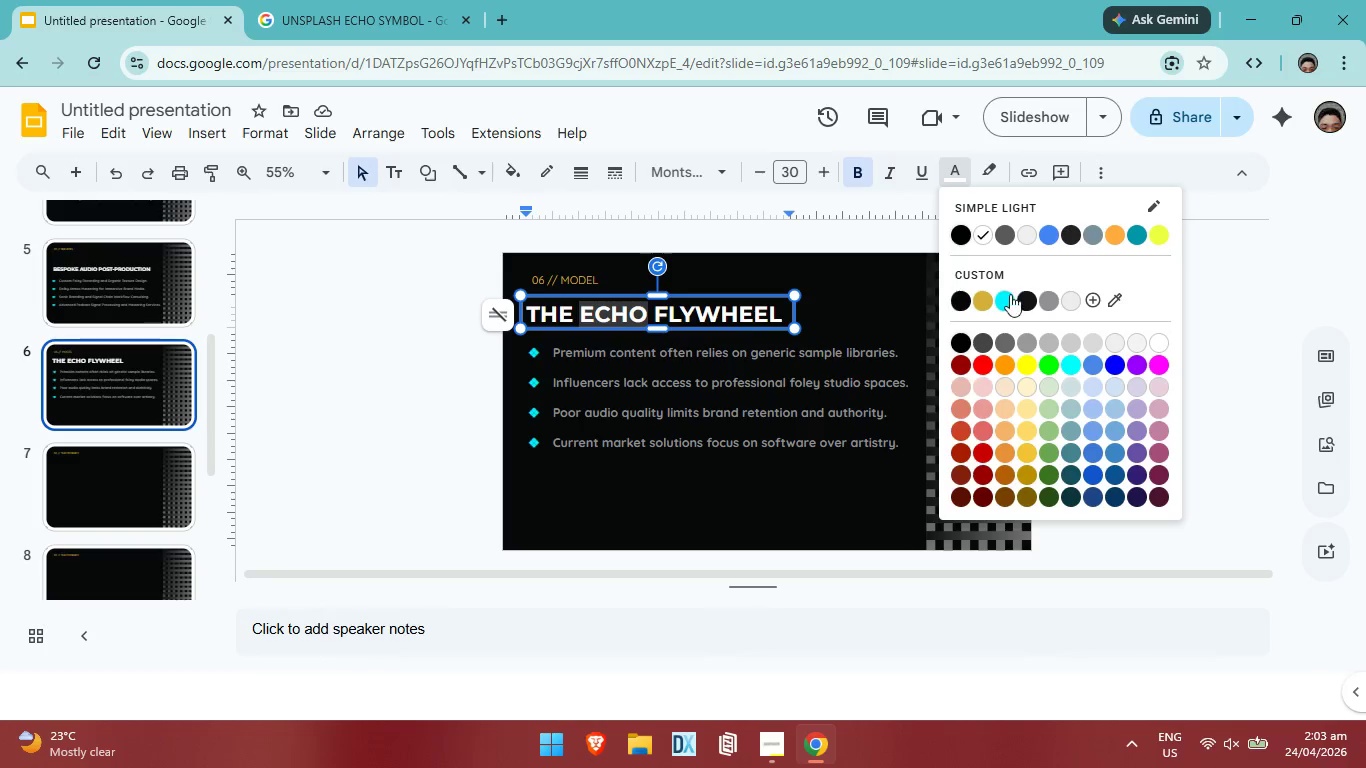 
left_click([1010, 294])
 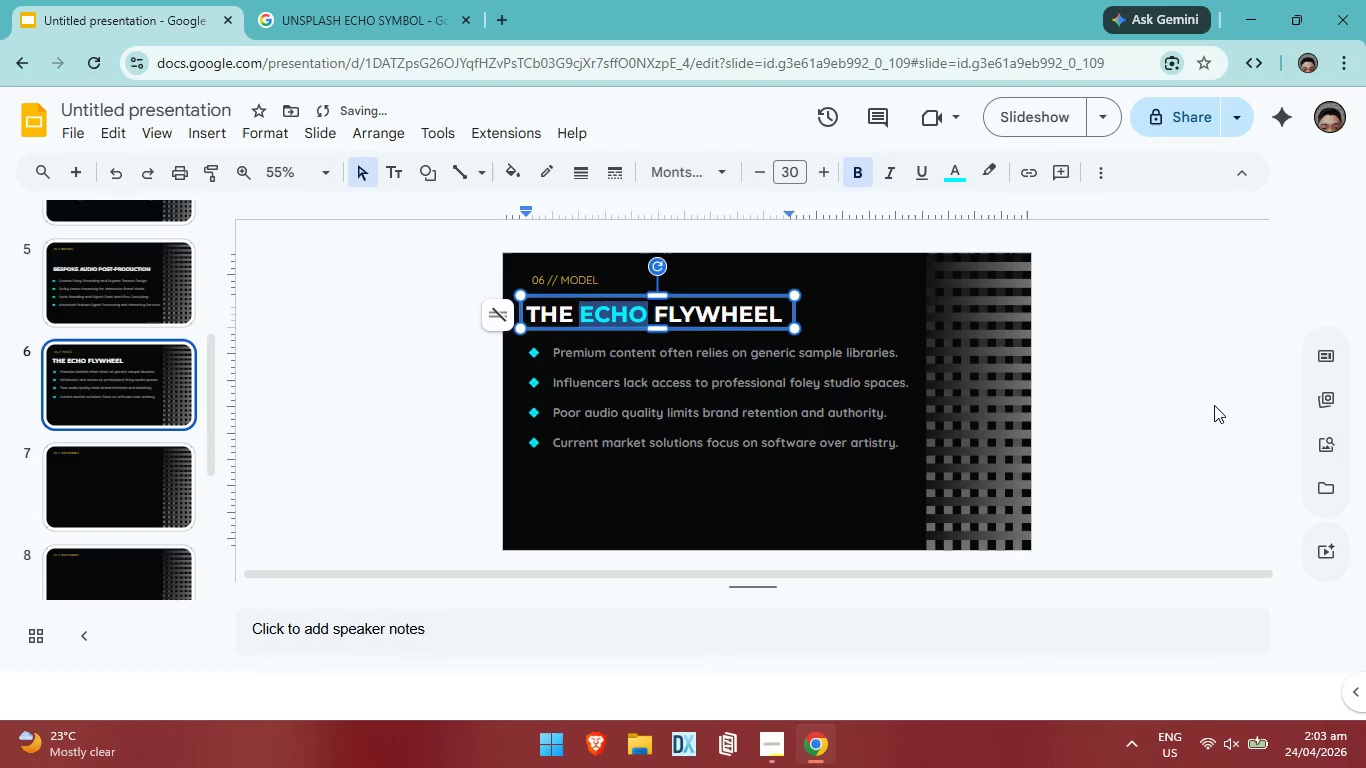 
left_click([1214, 405])
 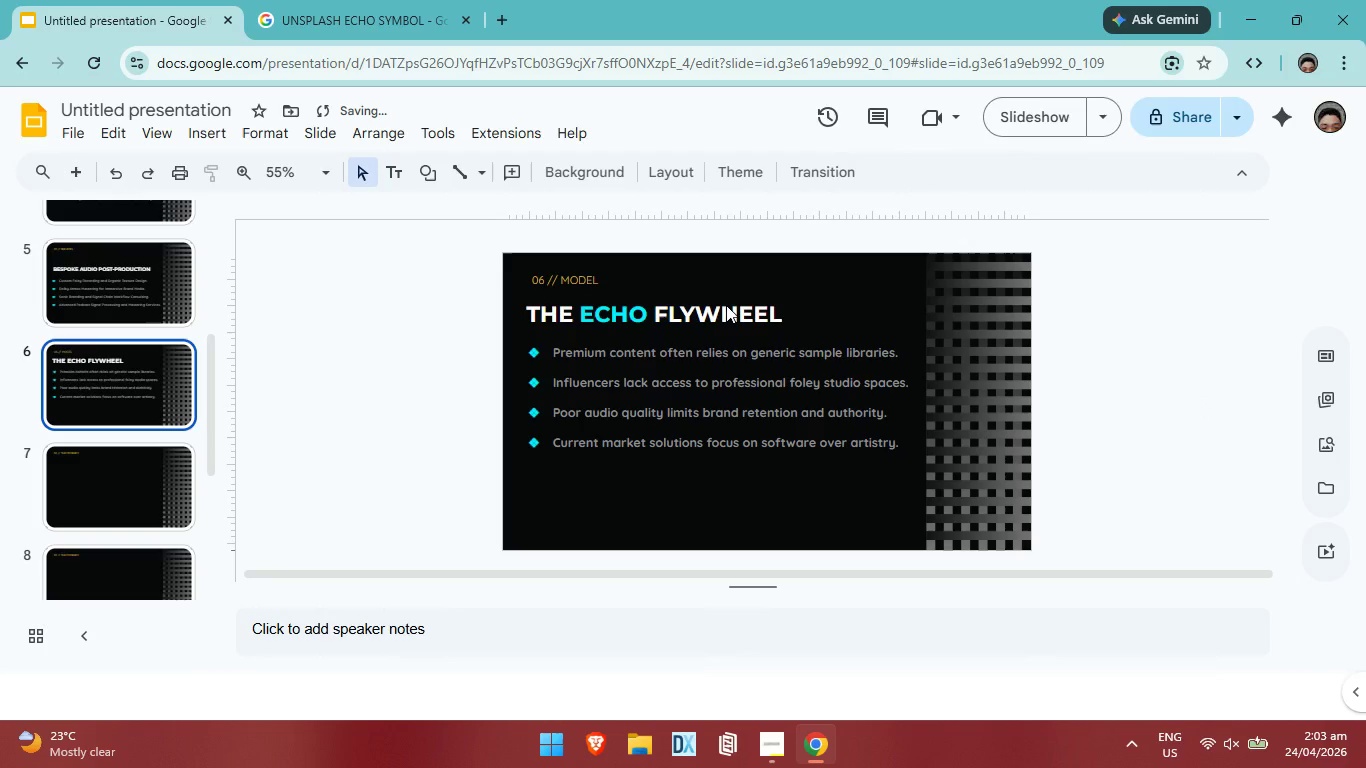 
left_click([726, 305])
 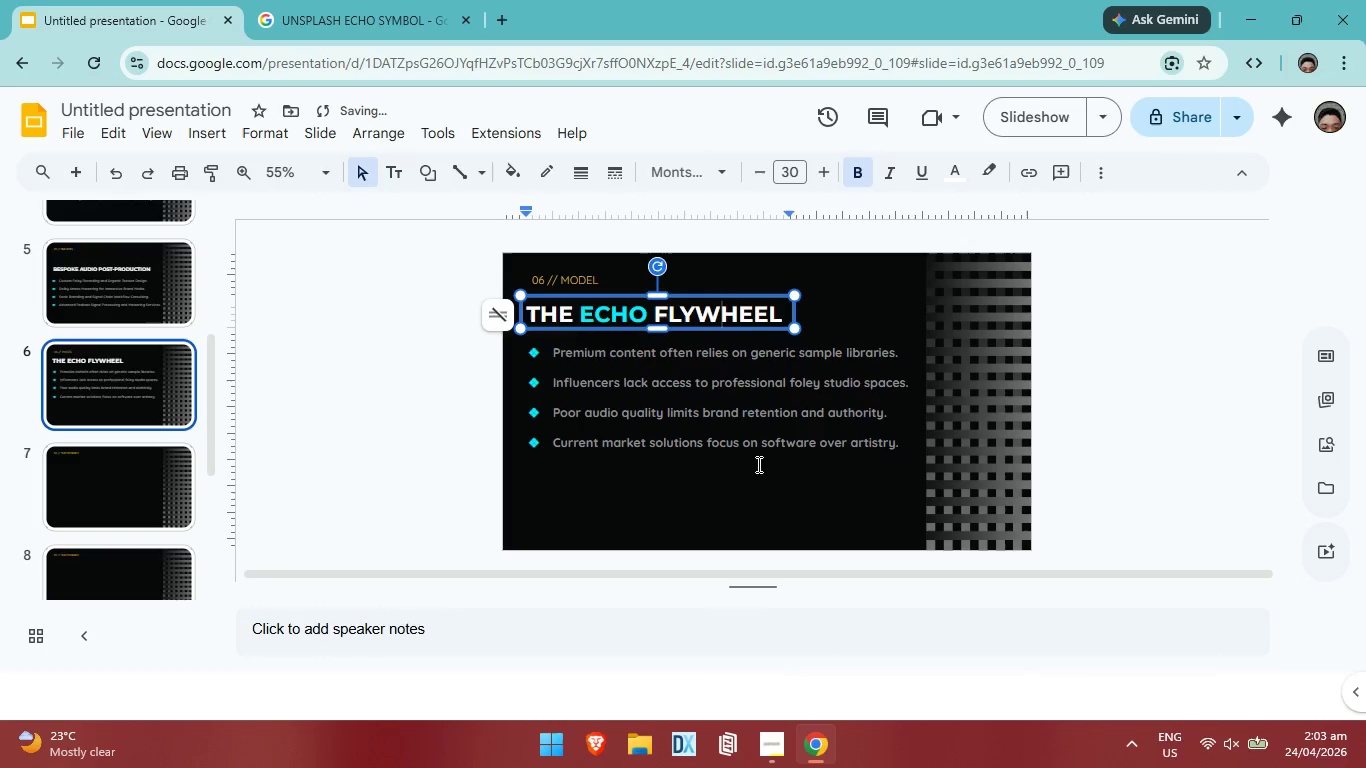 
left_click([757, 464])
 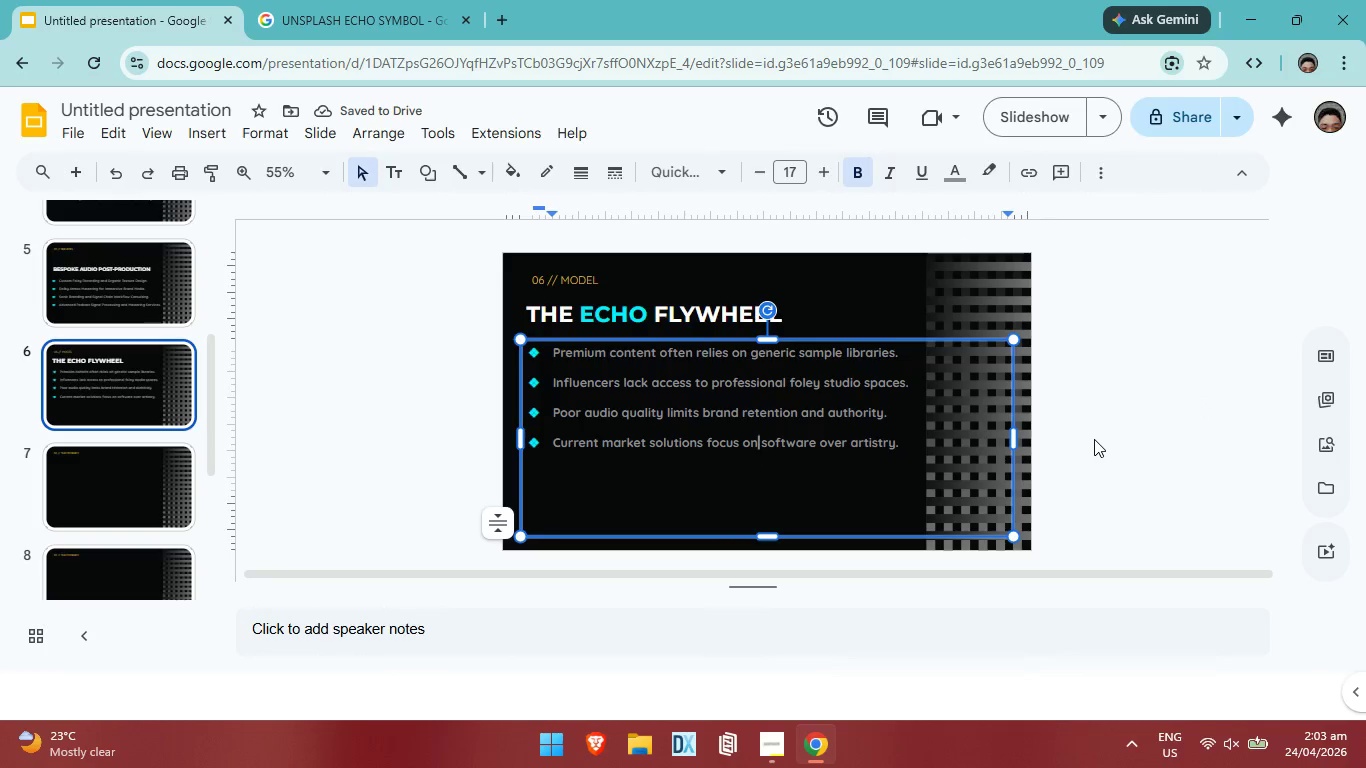 
left_click([1094, 439])
 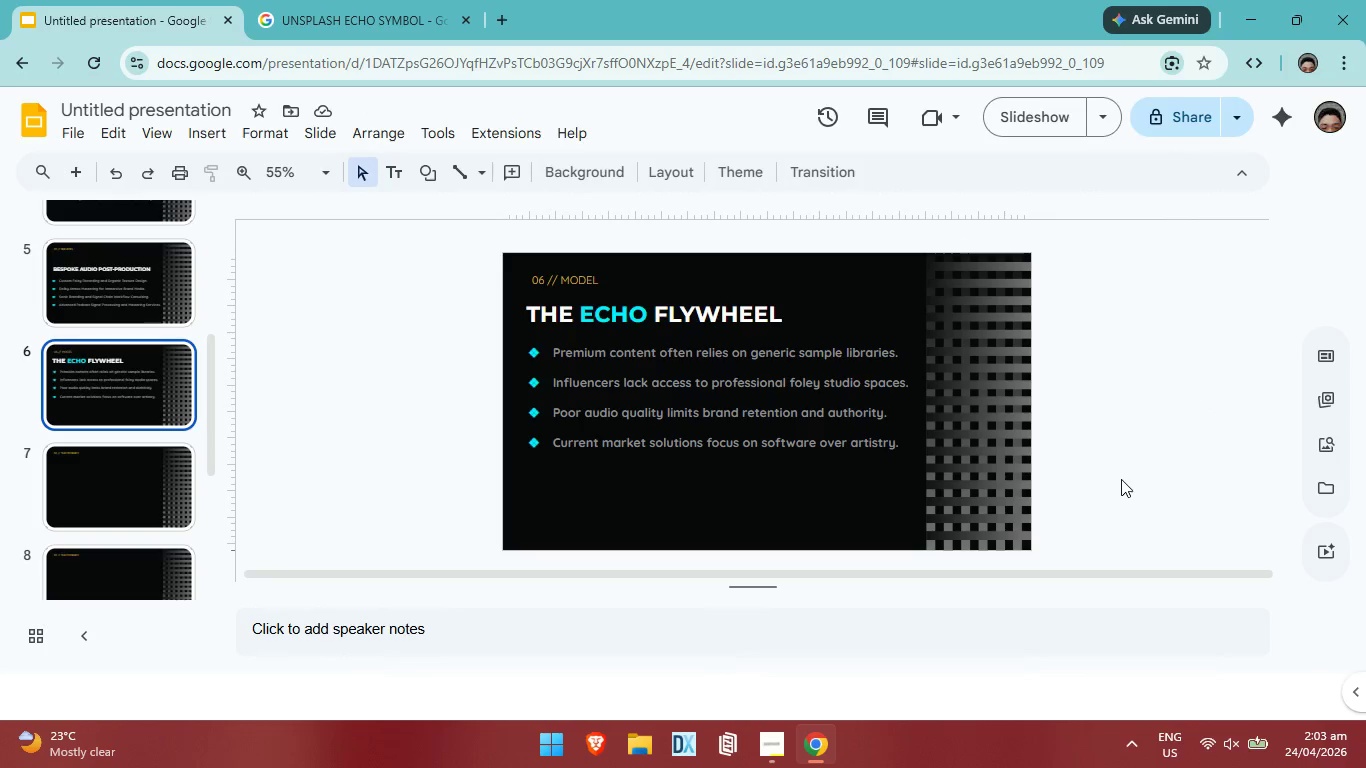 
double_click([901, 443])
 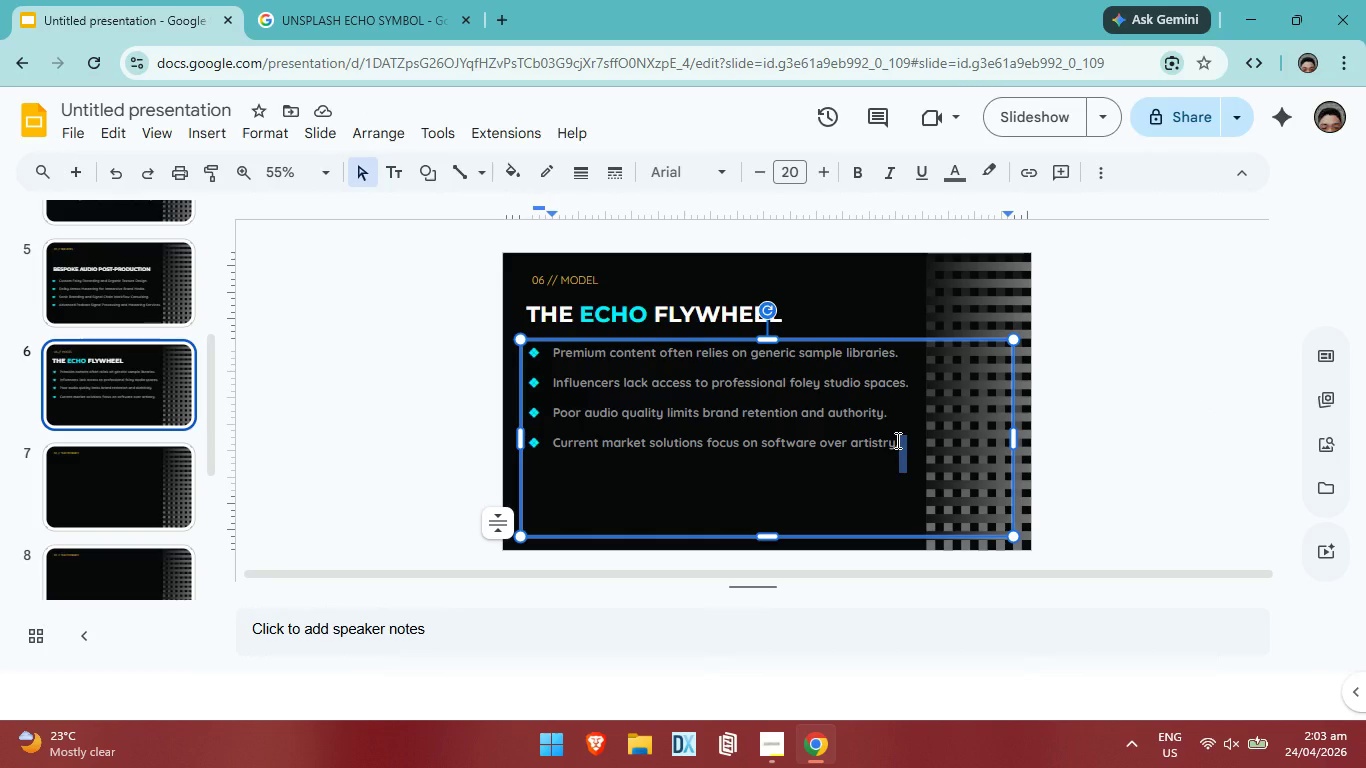 
hold_key(key=Backspace, duration=1.51)
 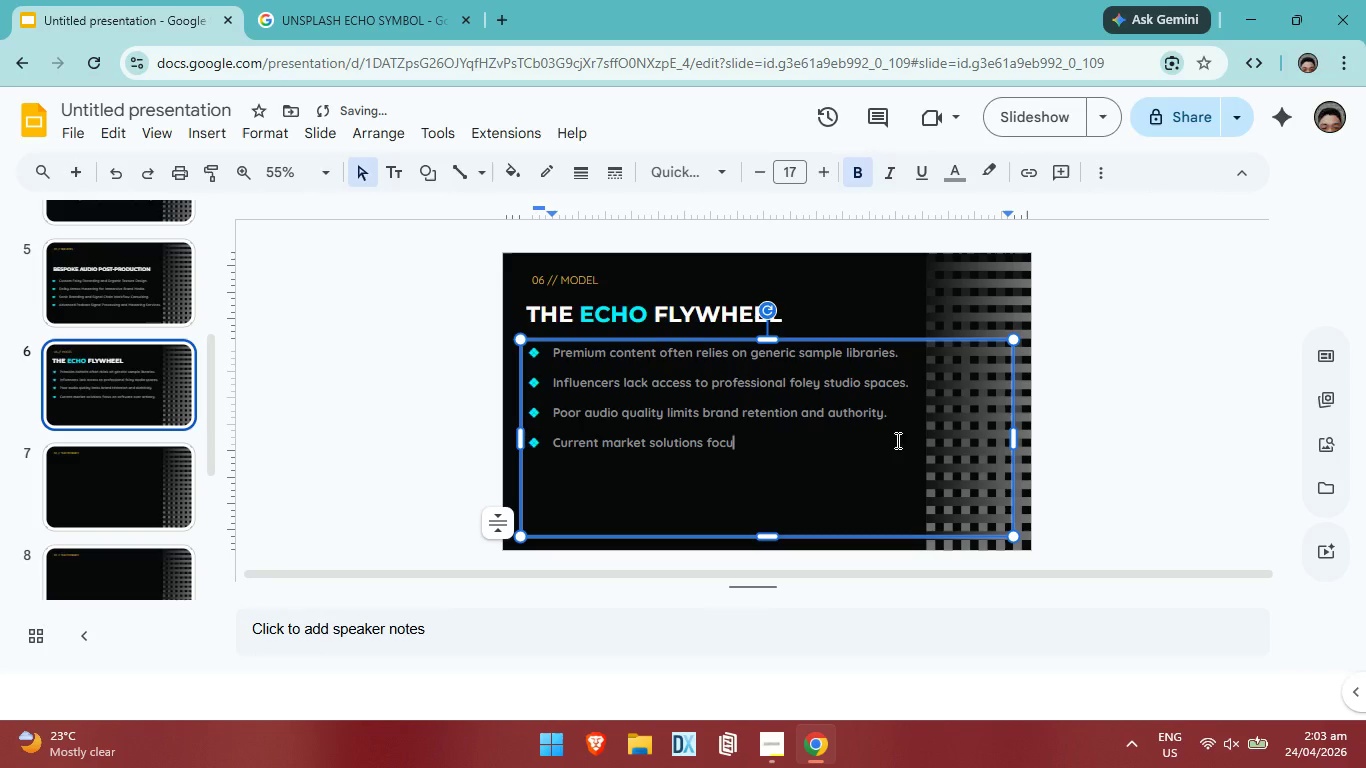 
key(Backspace)
 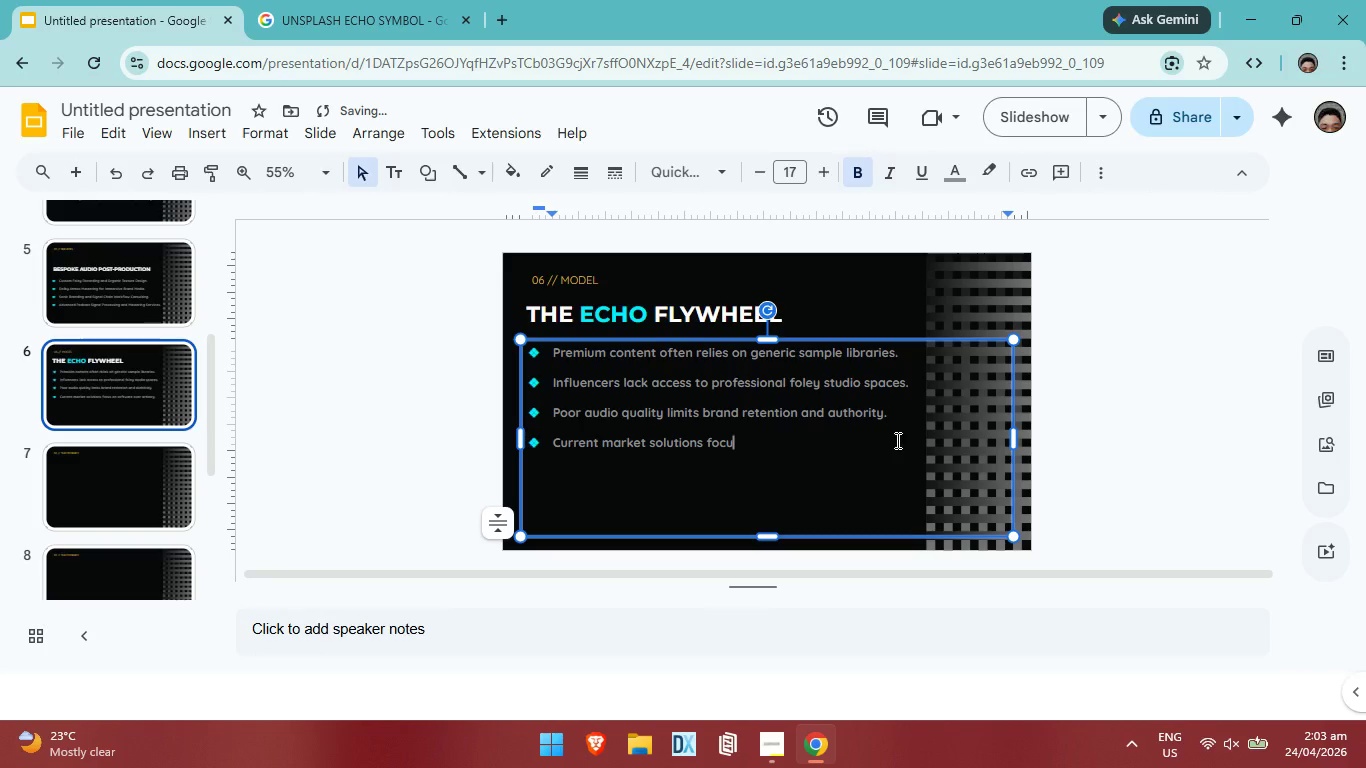 
key(Backspace)
 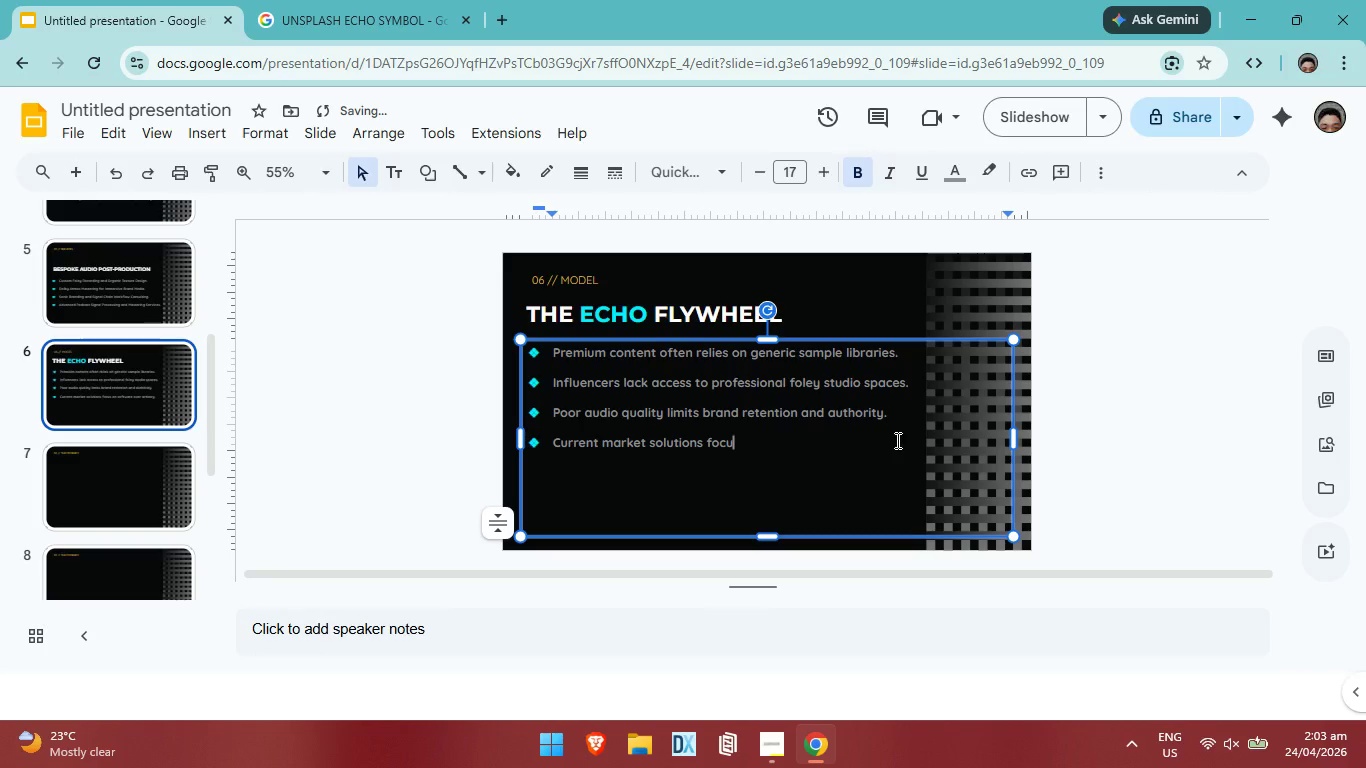 
key(Backspace)
 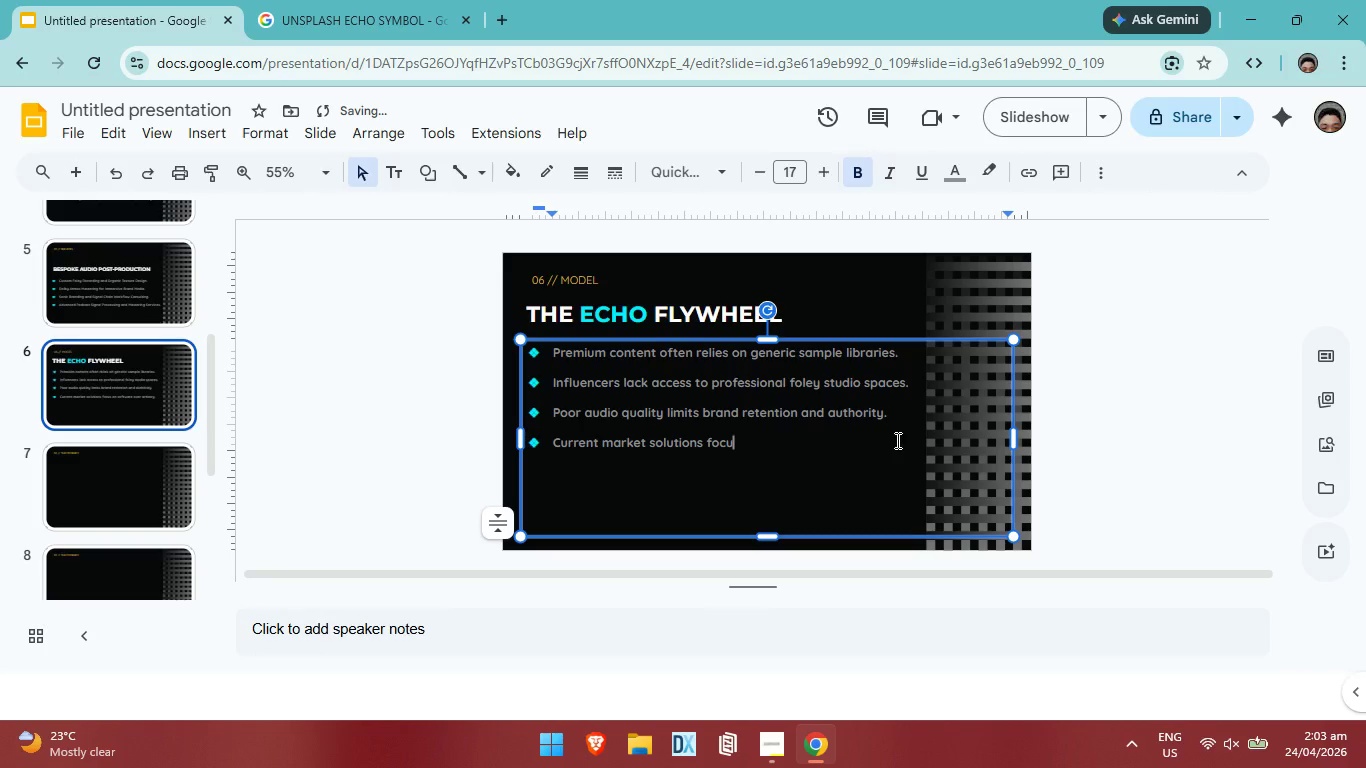 
key(Backspace)
 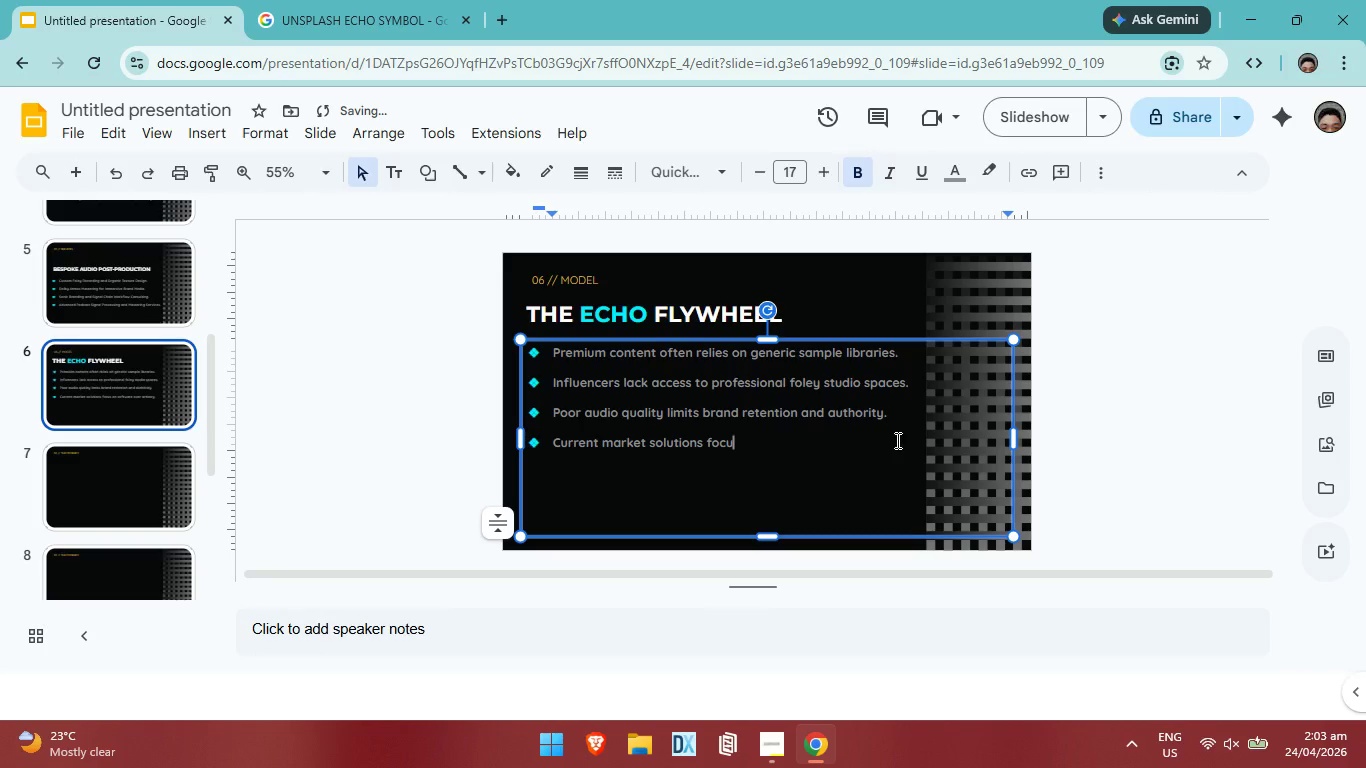 
key(Backspace)
 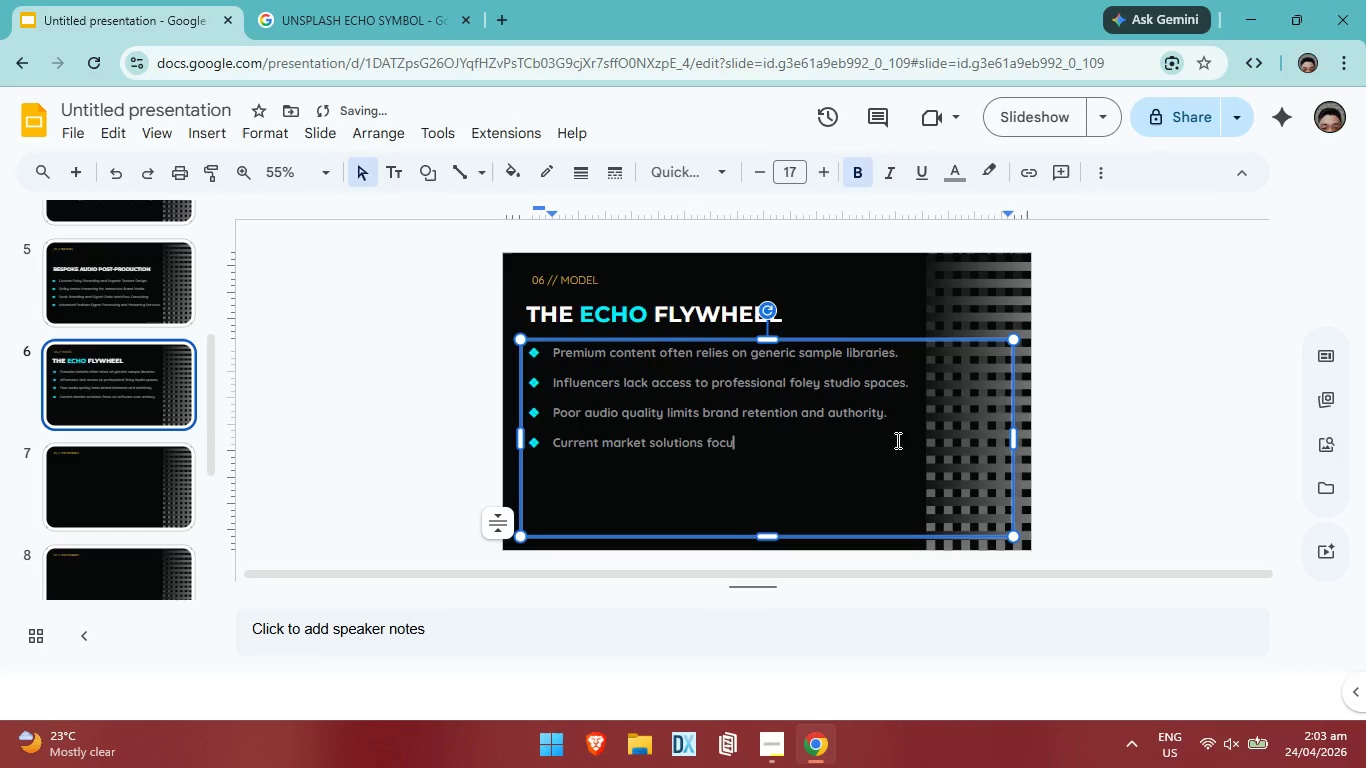 
key(Backspace)
 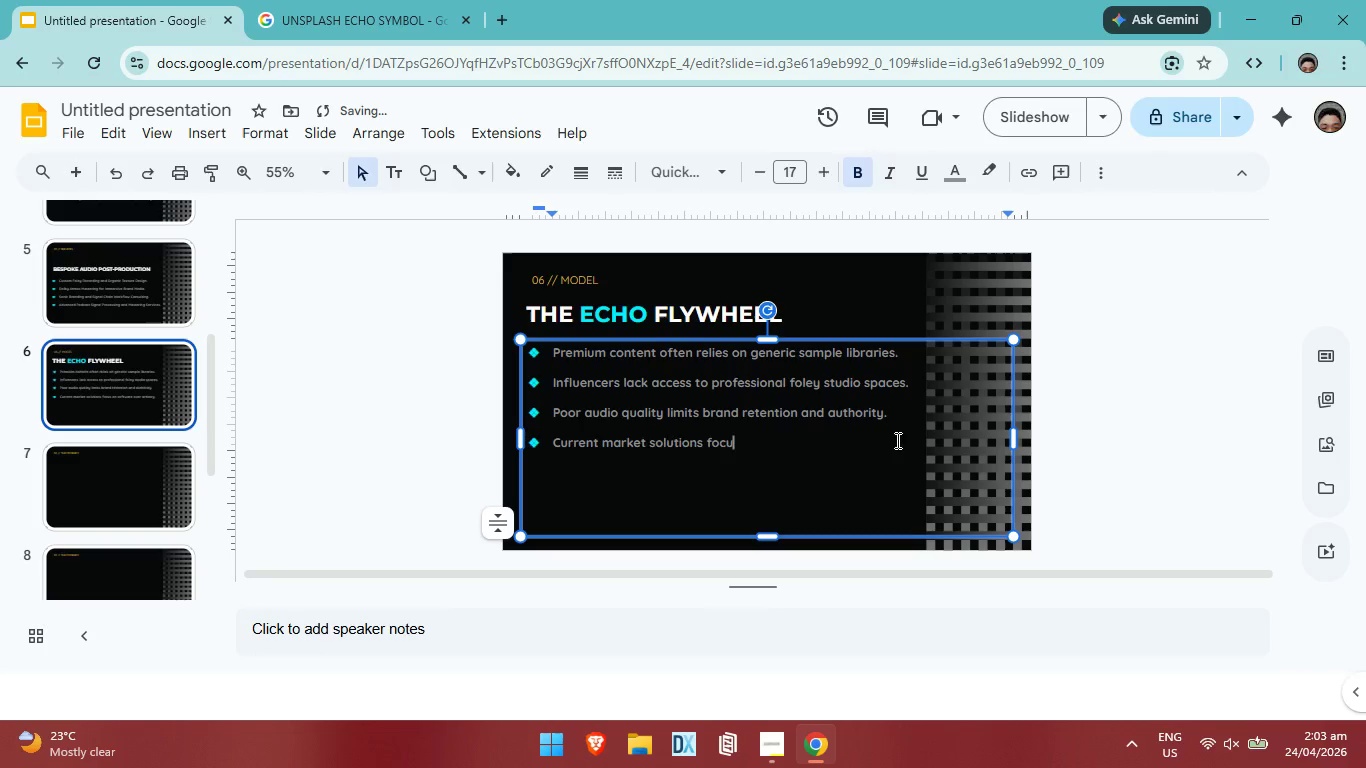 
key(Backspace)
 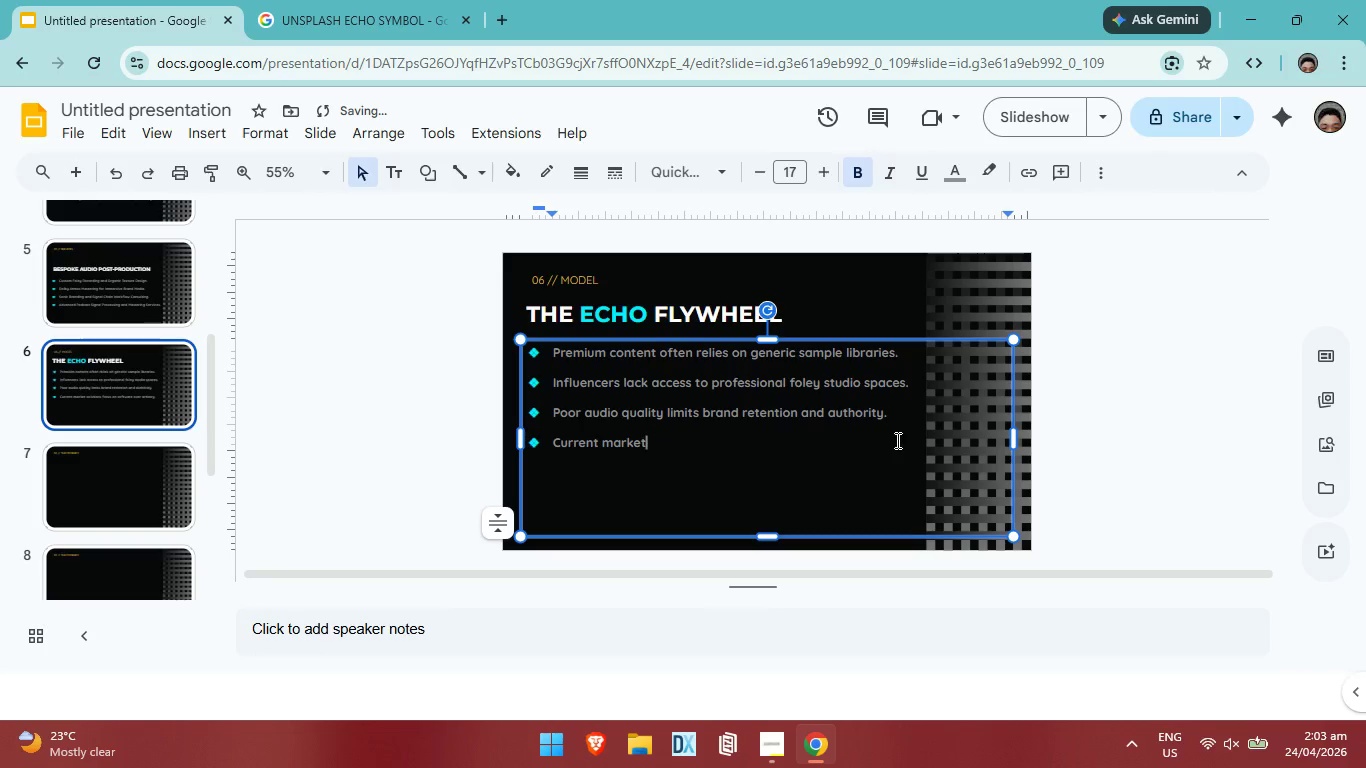 
key(Backspace)
 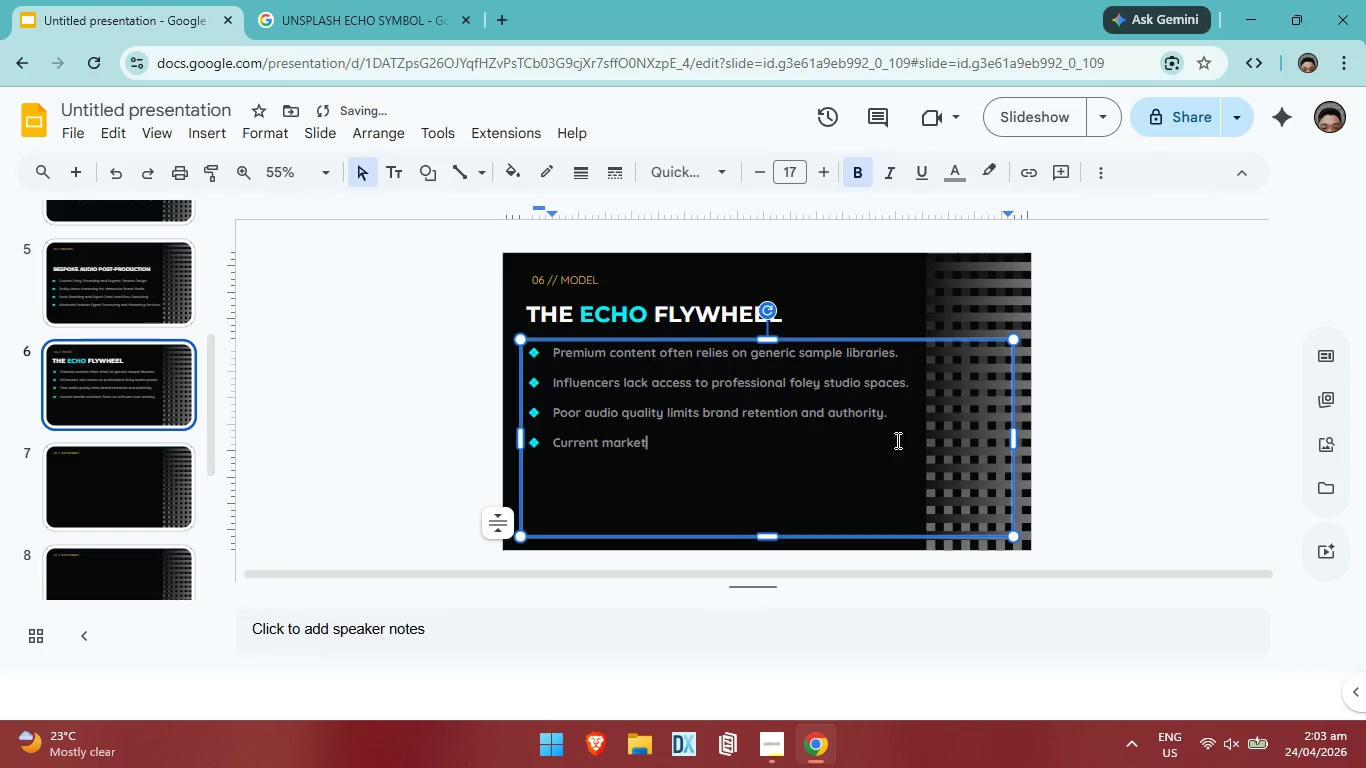 
key(Backspace)
 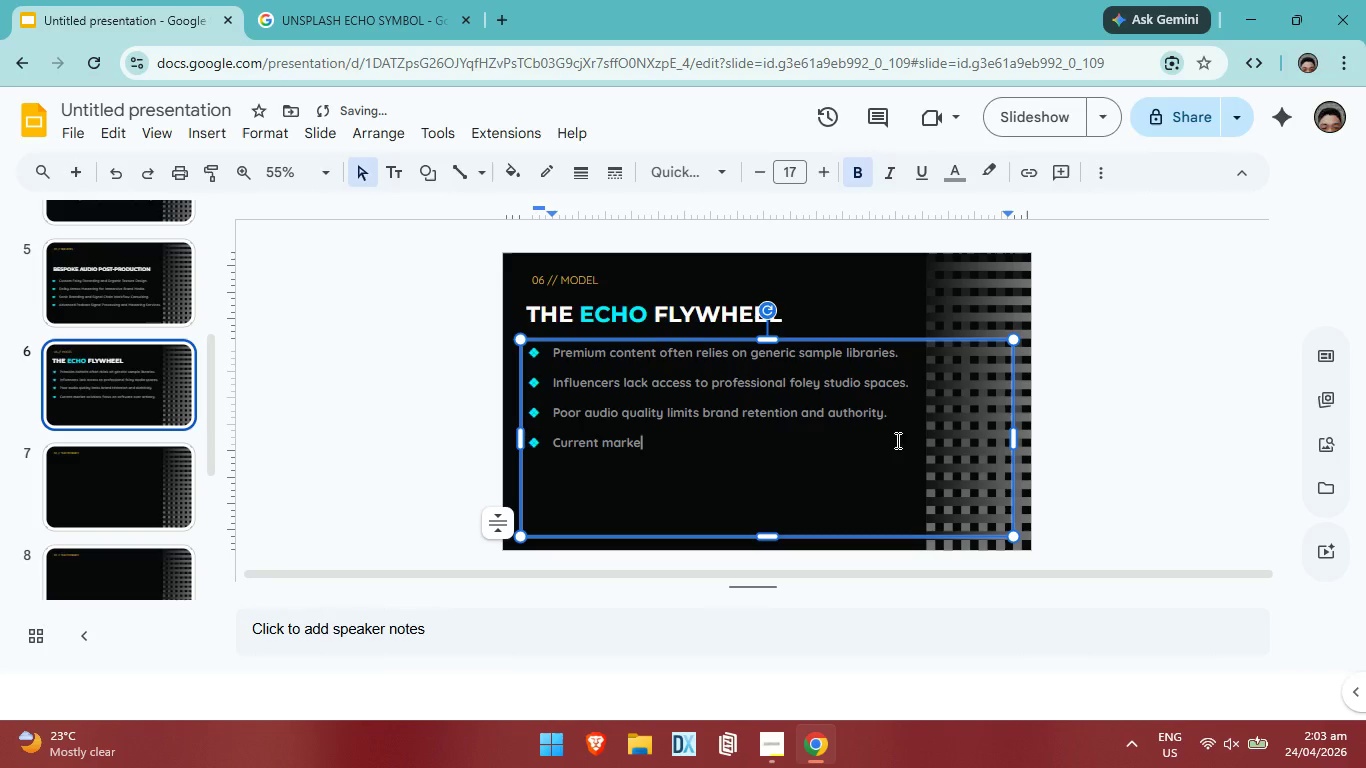 
key(Backspace)
 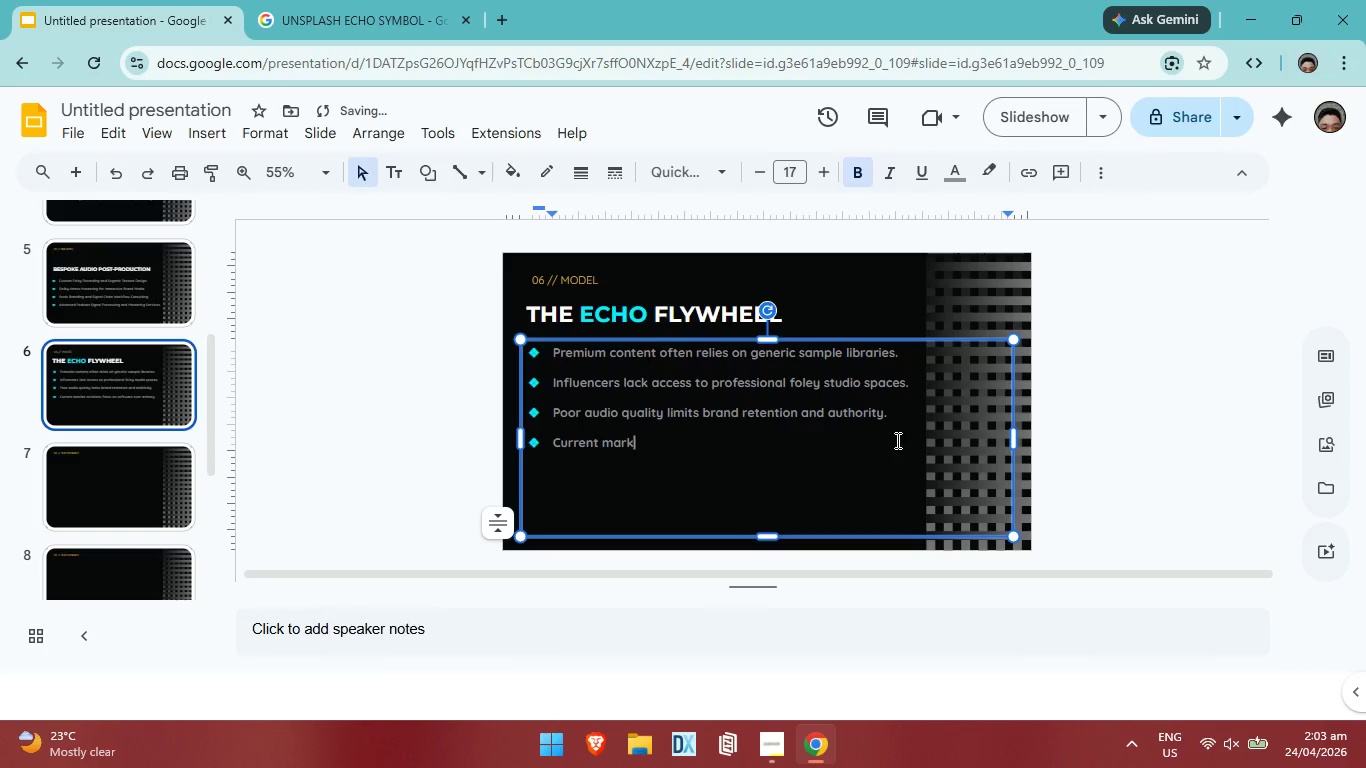 
key(Backspace)
 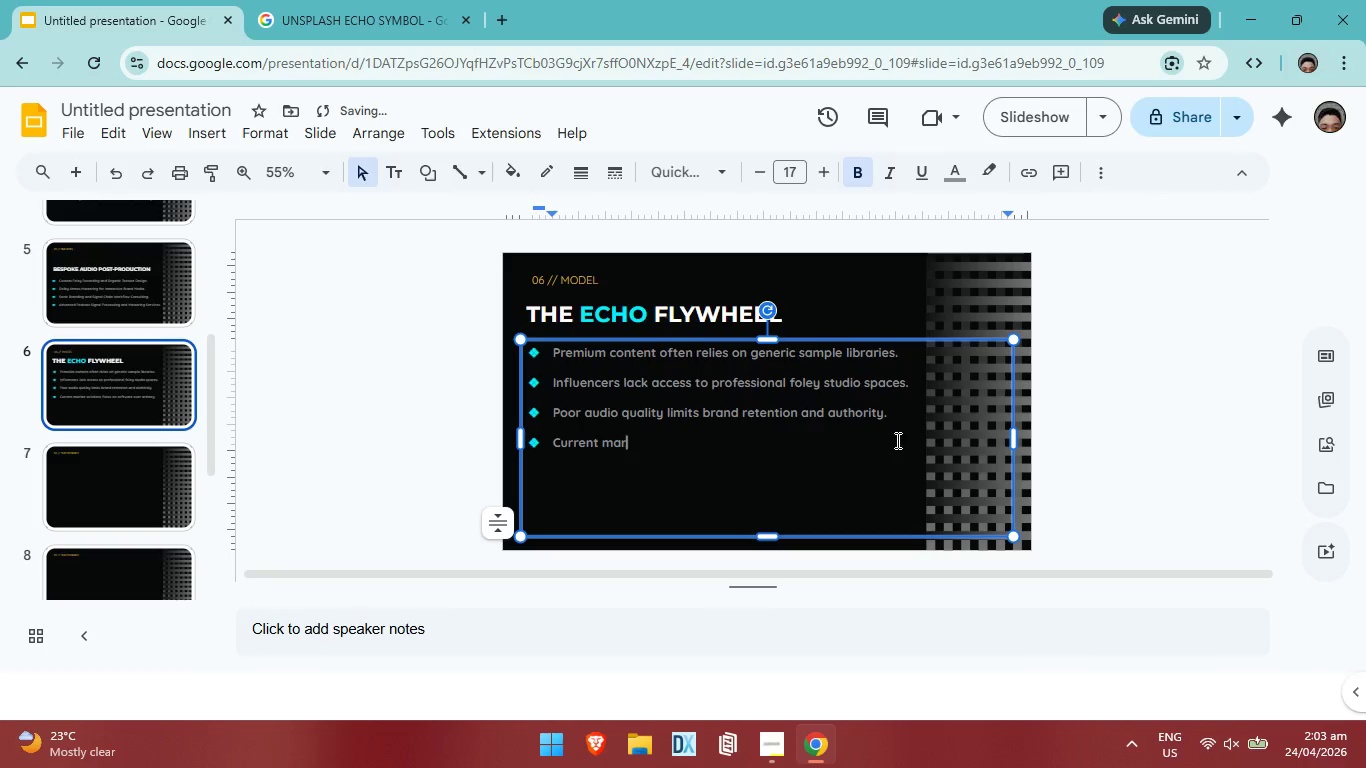 
key(Backspace)
 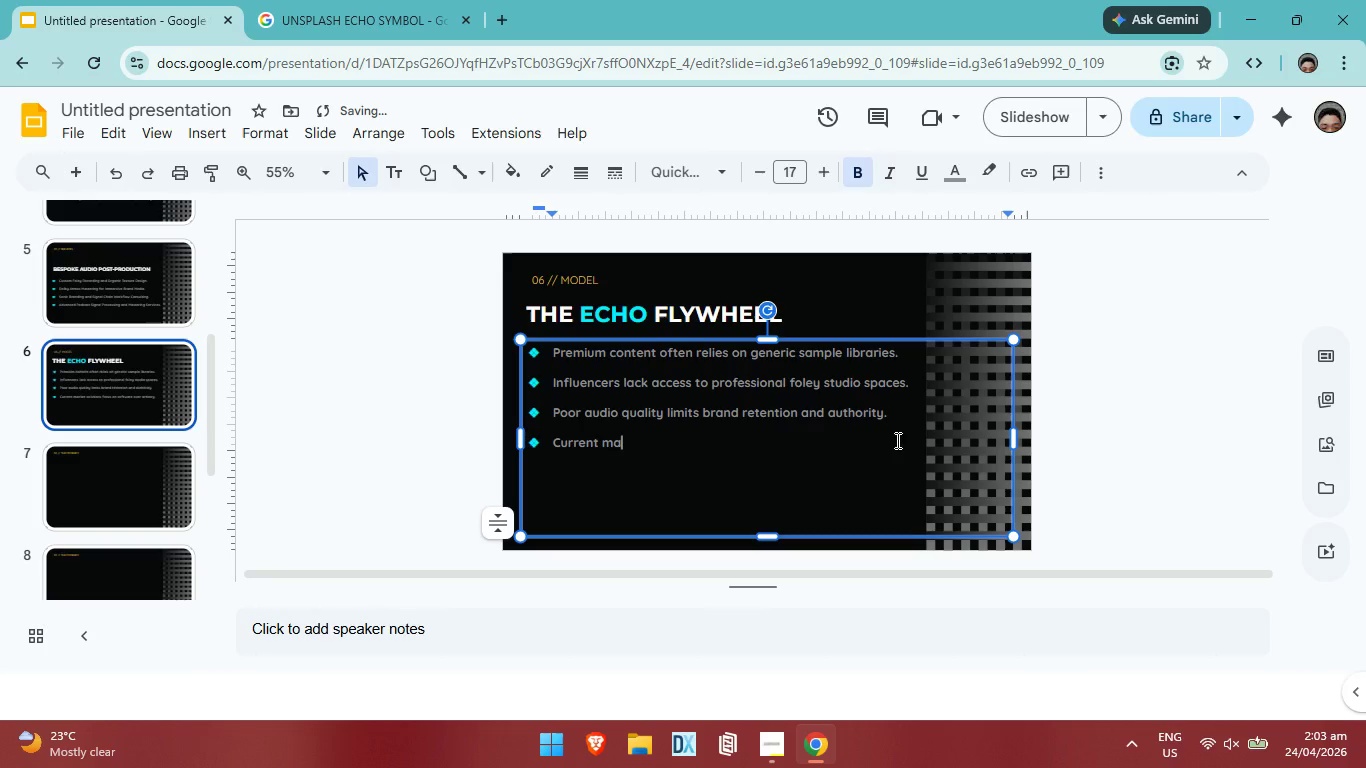 
key(Backspace)
 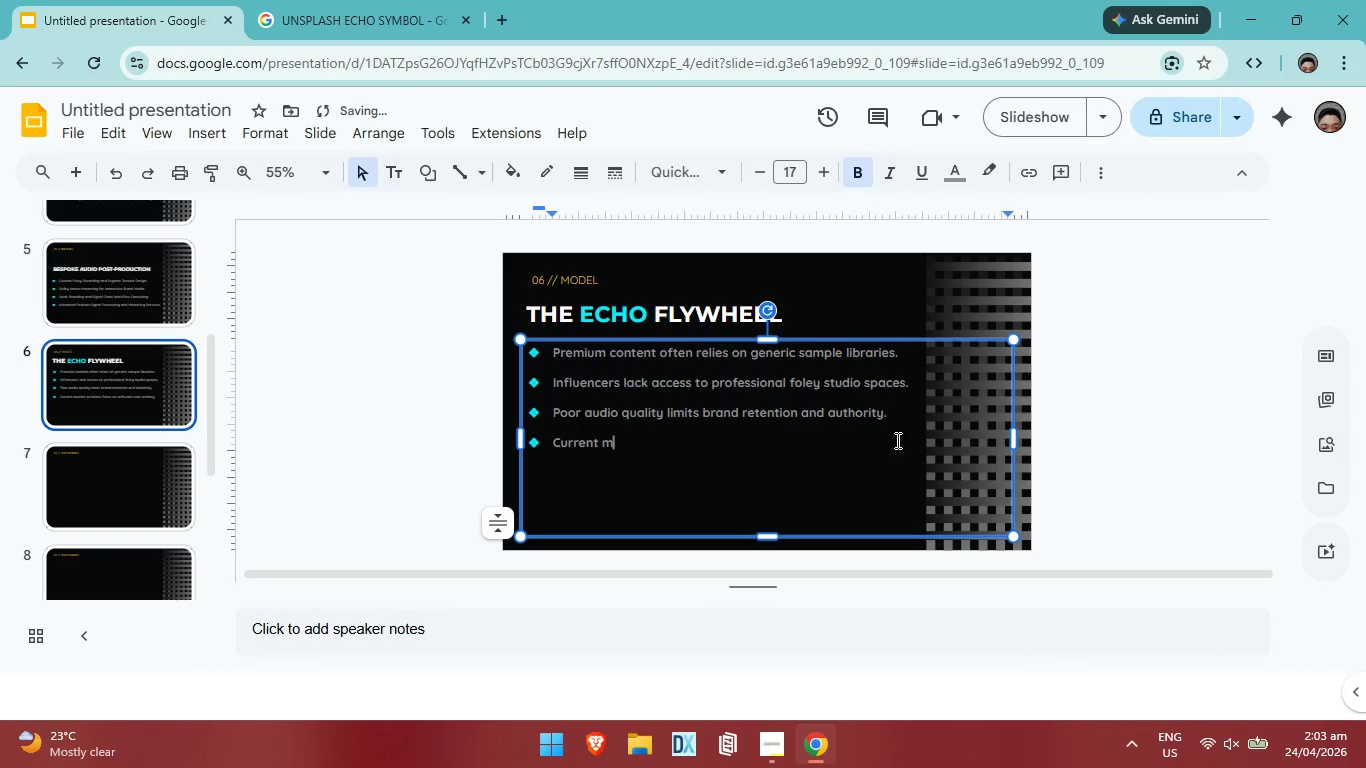 
key(Backspace)
 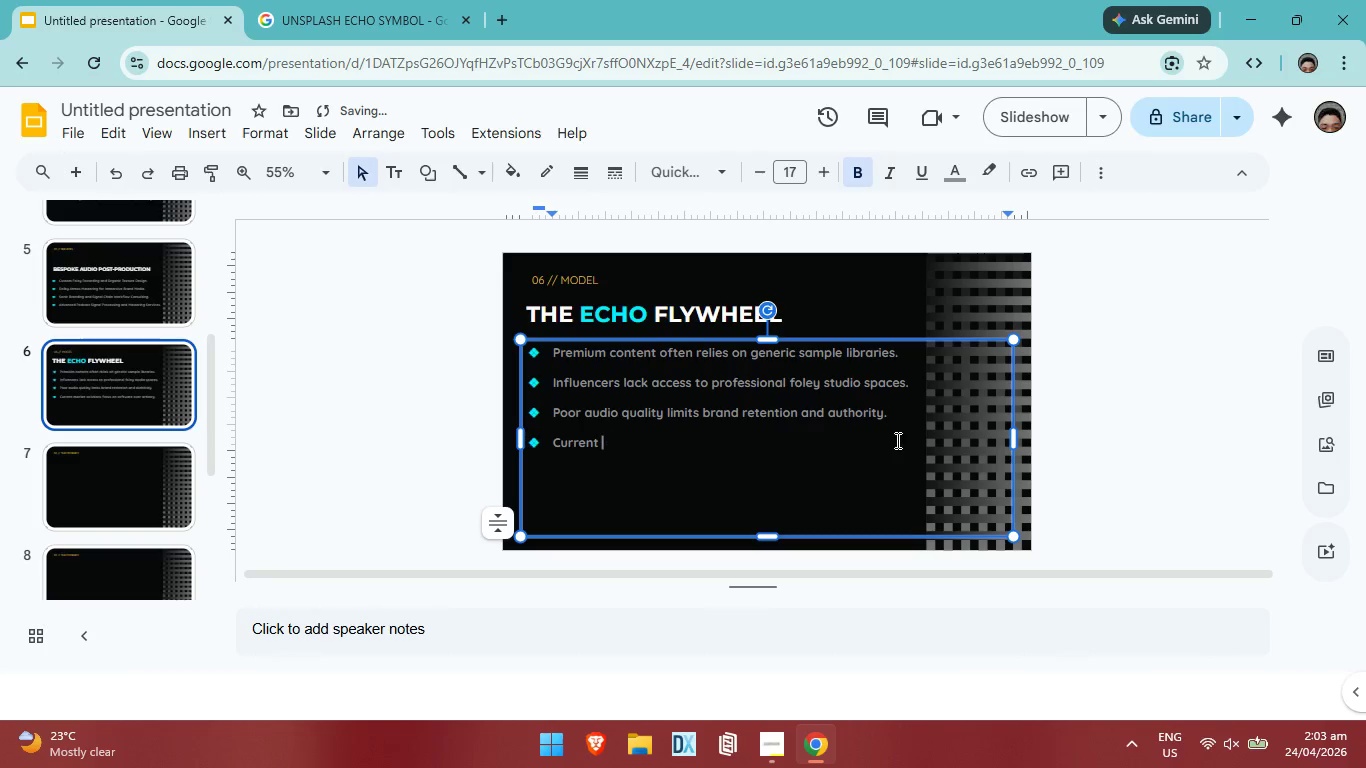 
key(Backspace)
 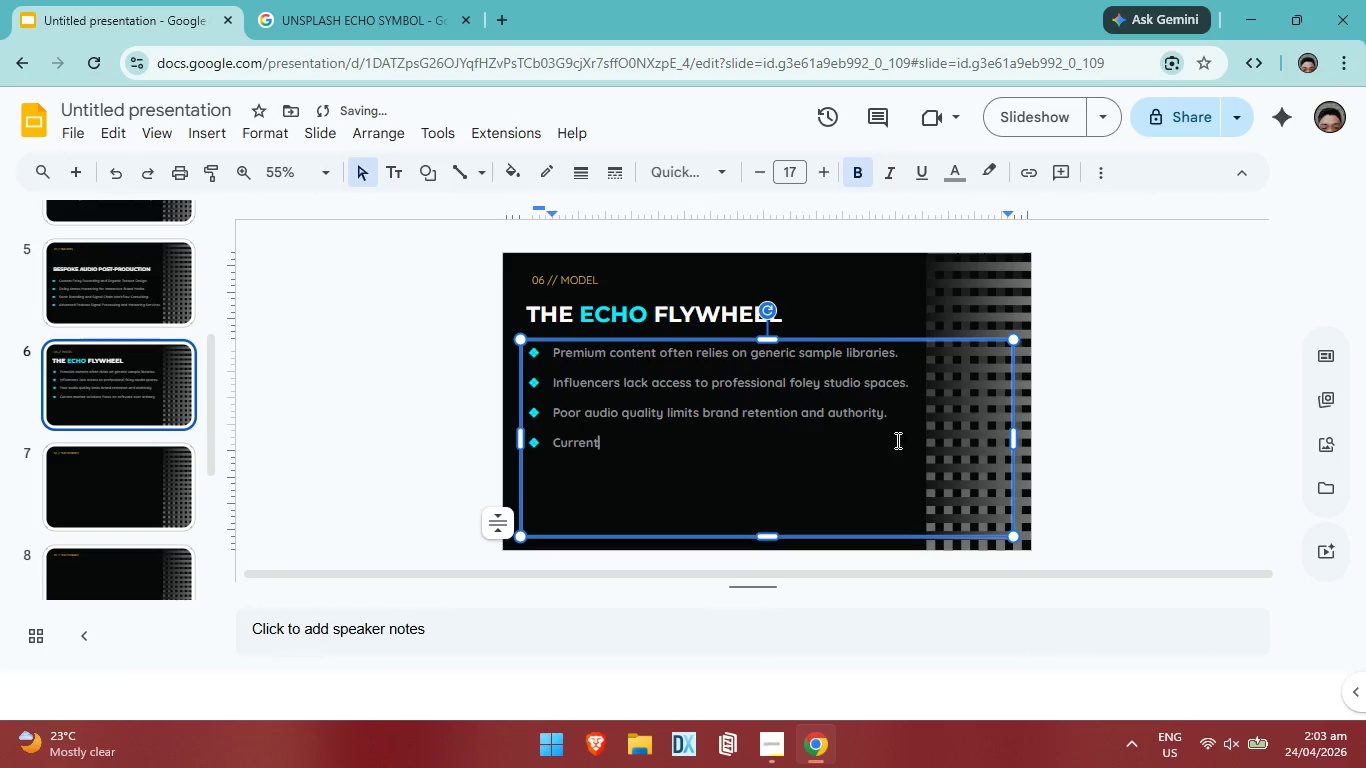 
key(Backspace)
 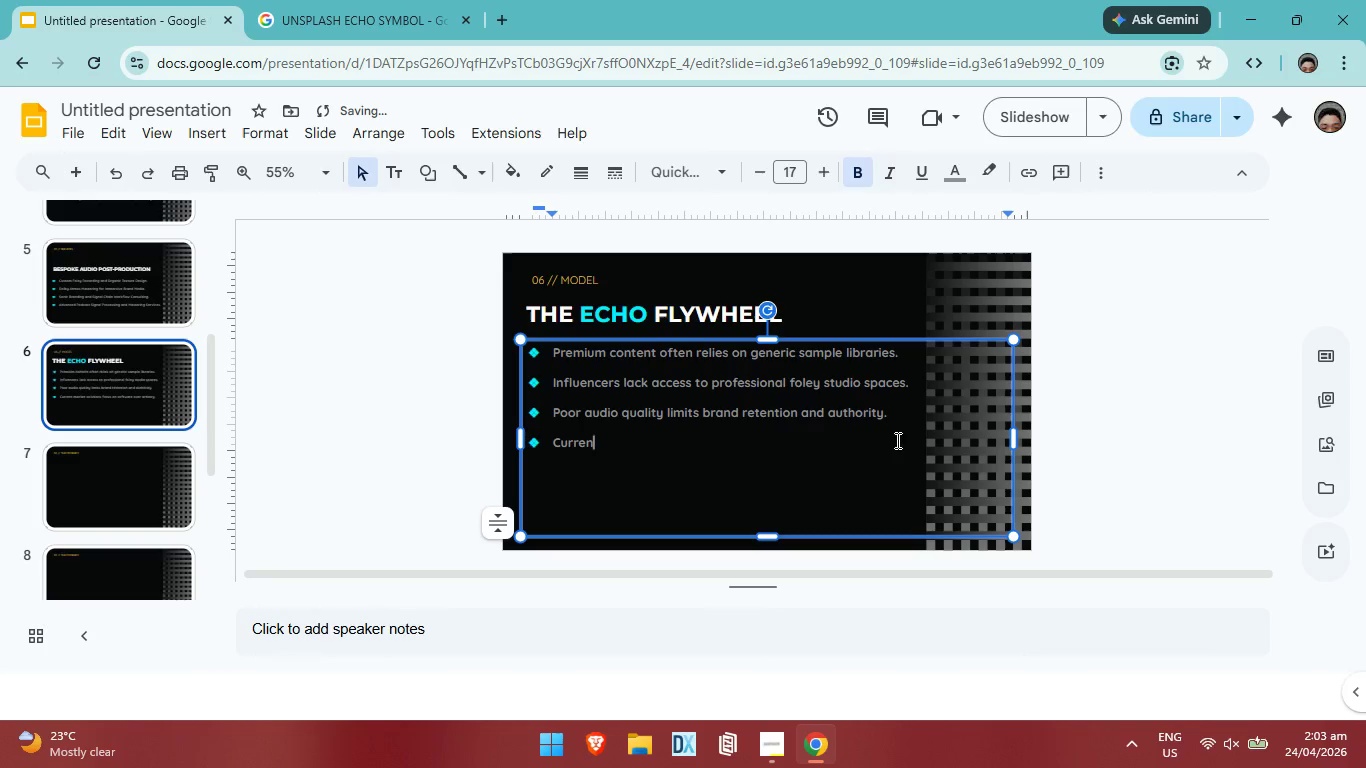 
key(Backspace)
 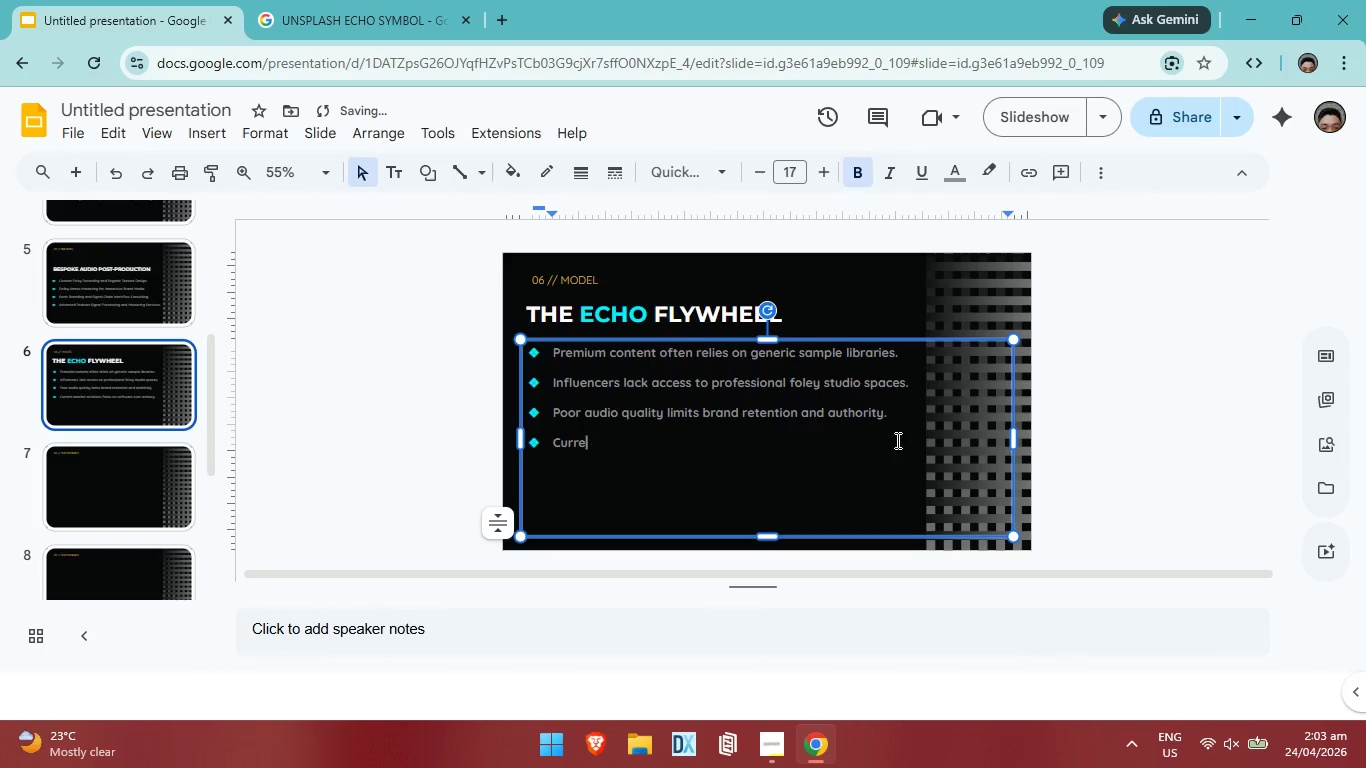 
key(Backspace)
 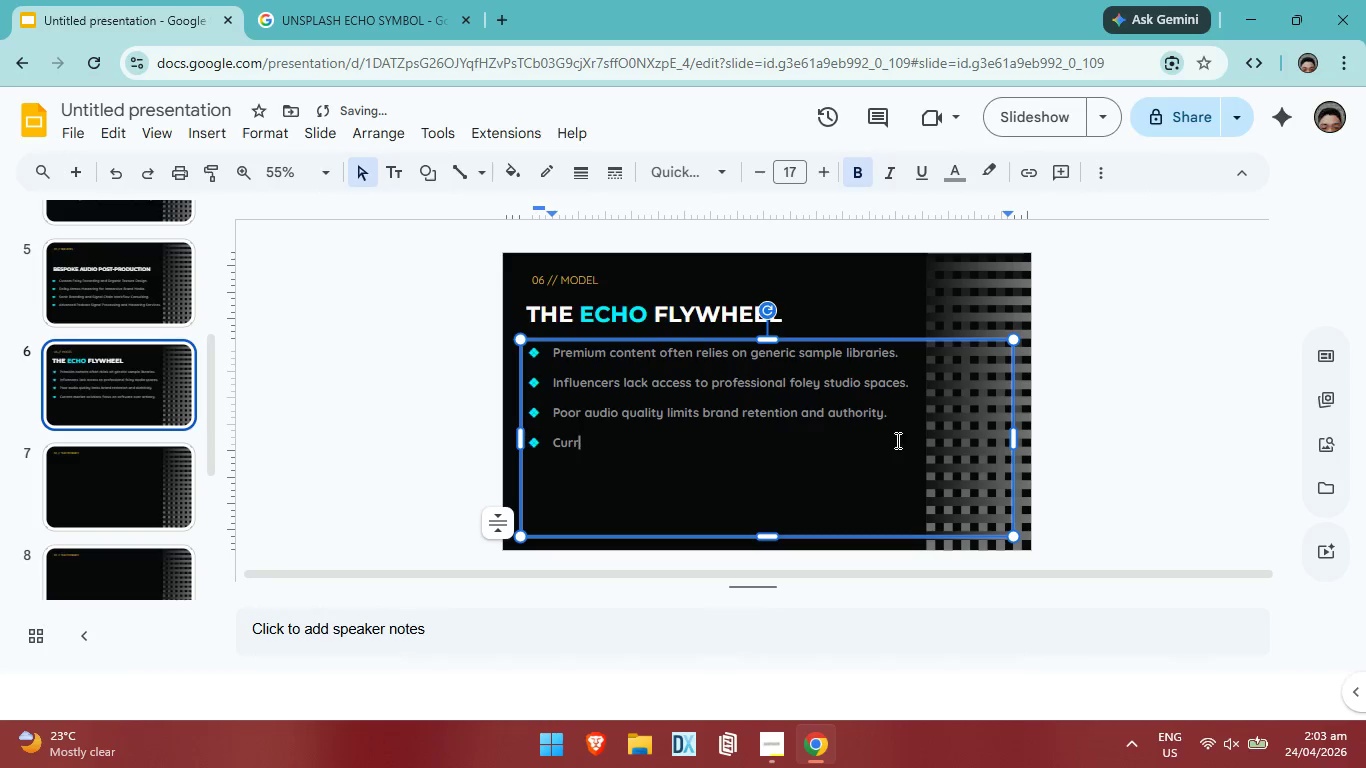 
key(Backspace)
 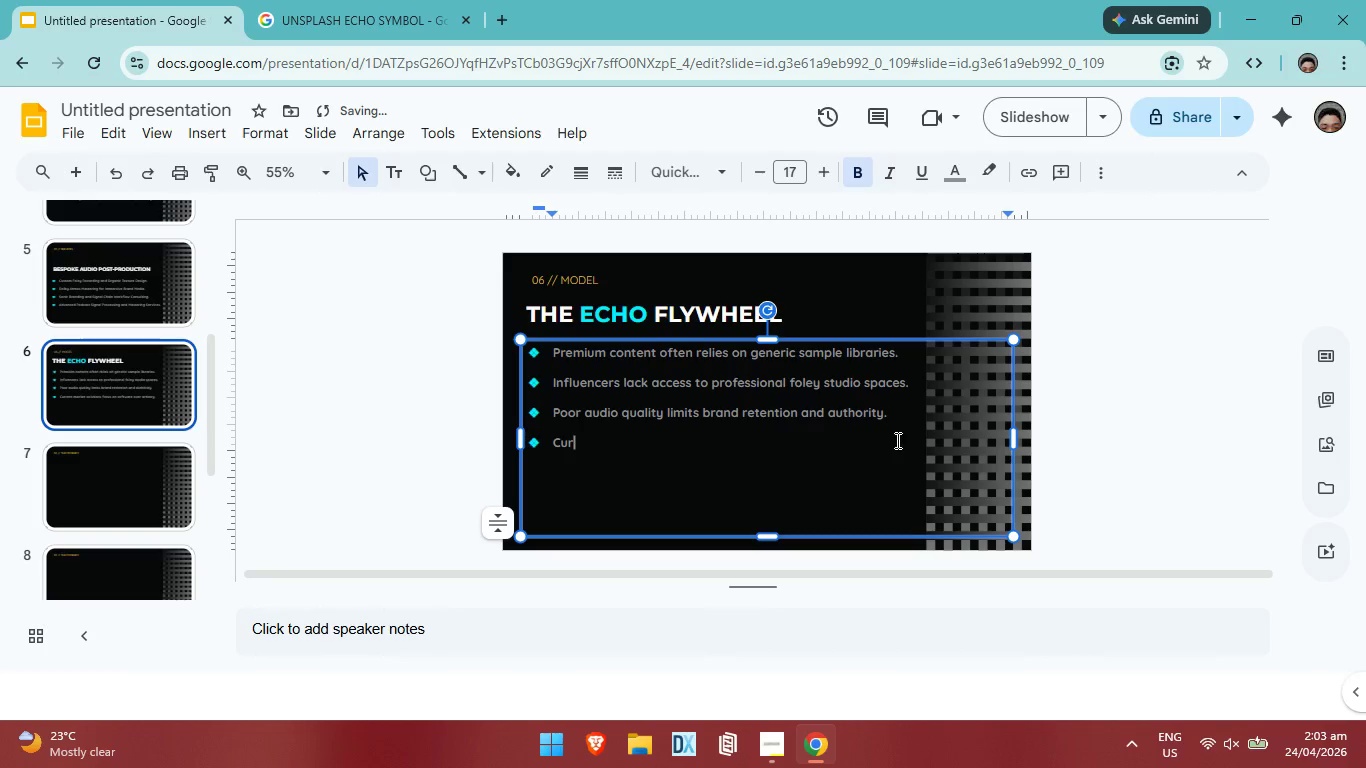 
key(Backspace)
 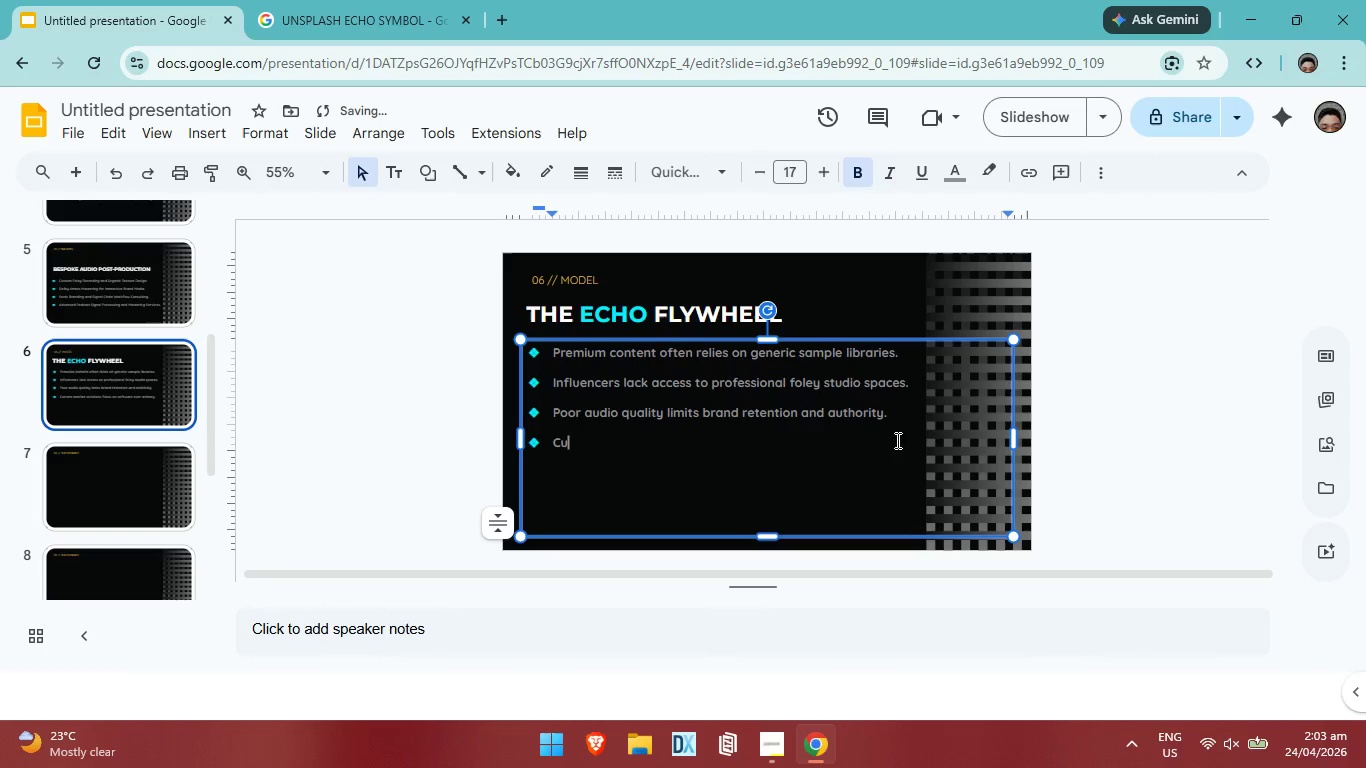 
key(Backspace)
 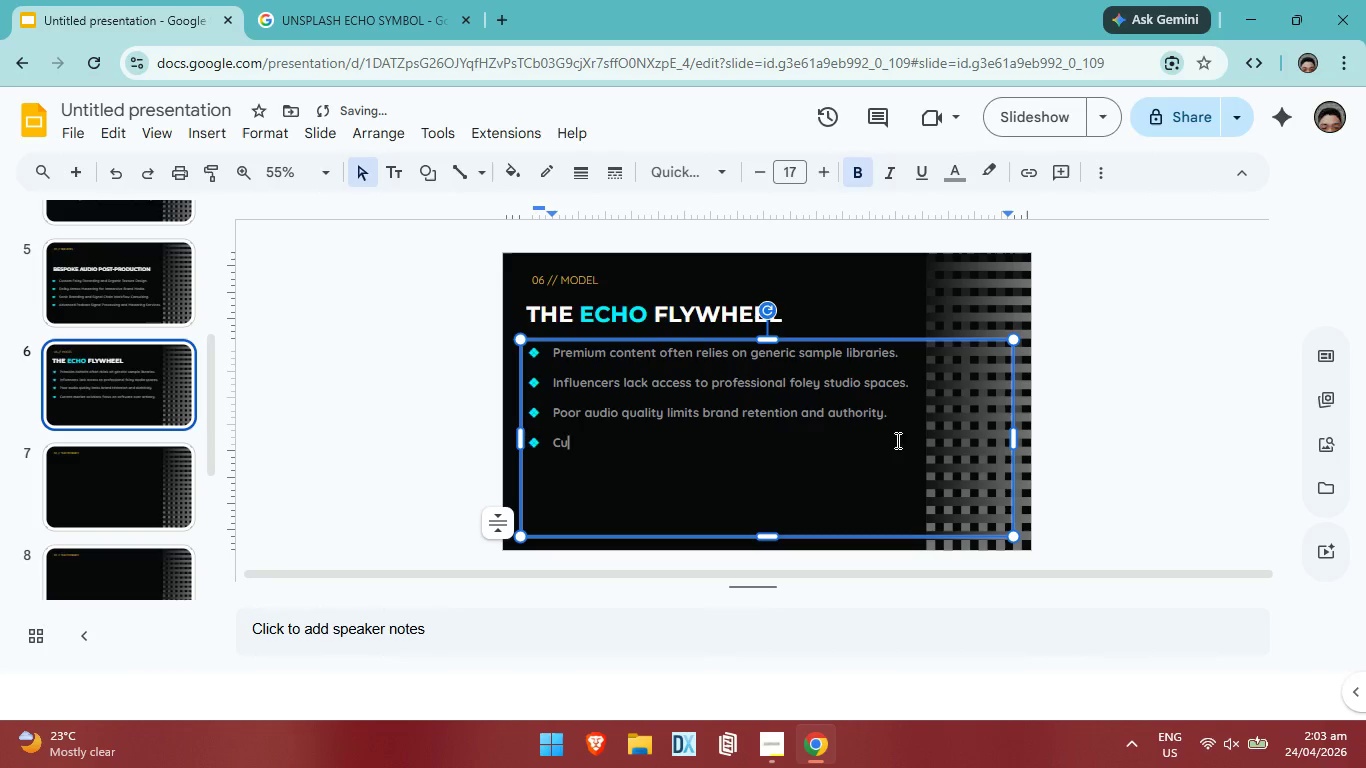 
key(Backspace)
 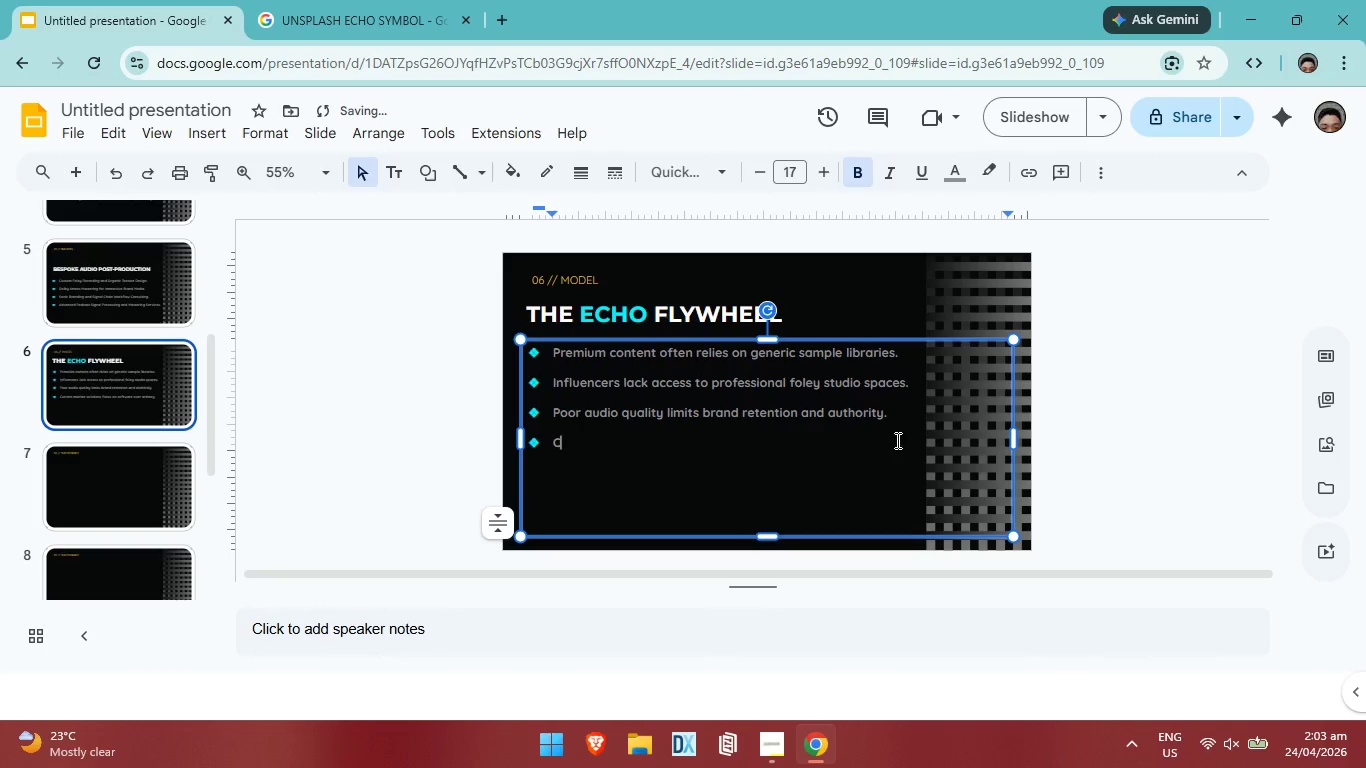 
key(Backspace)
 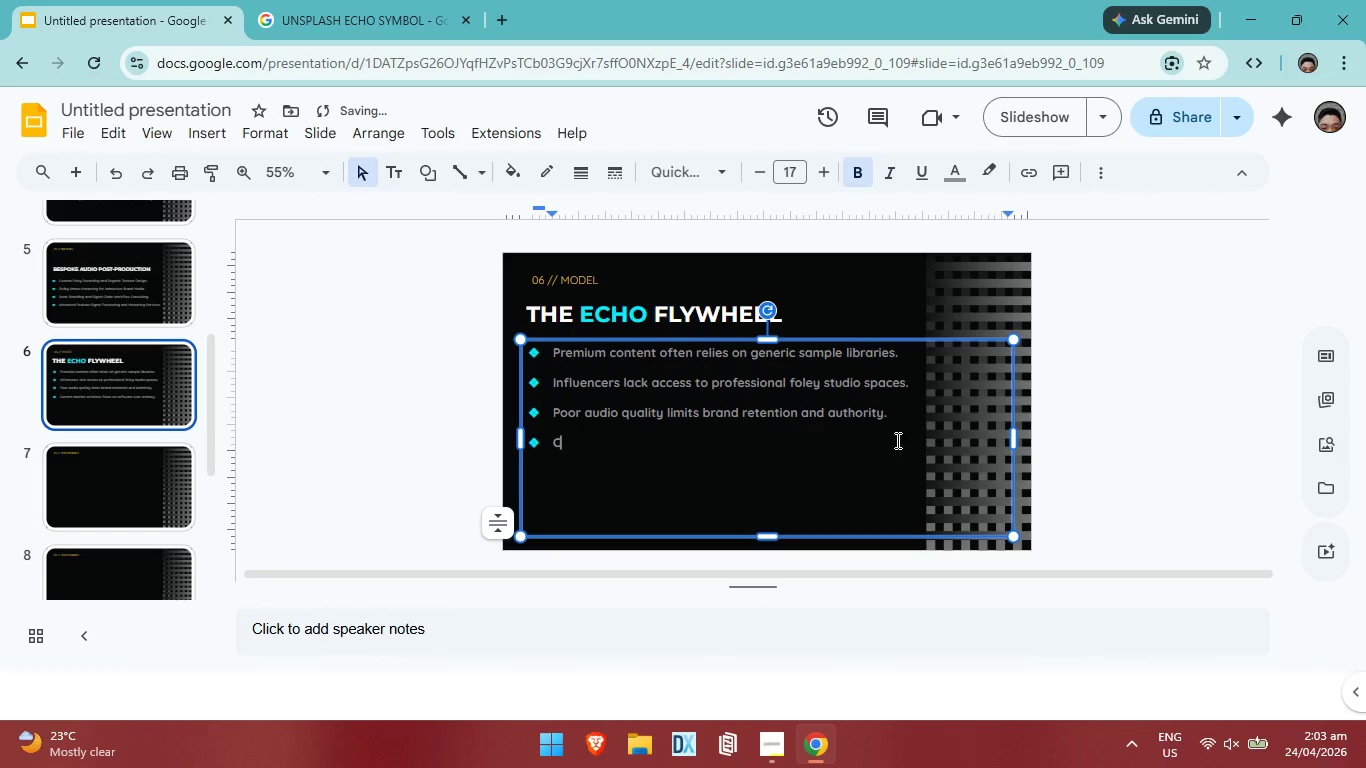 
key(Backspace)
 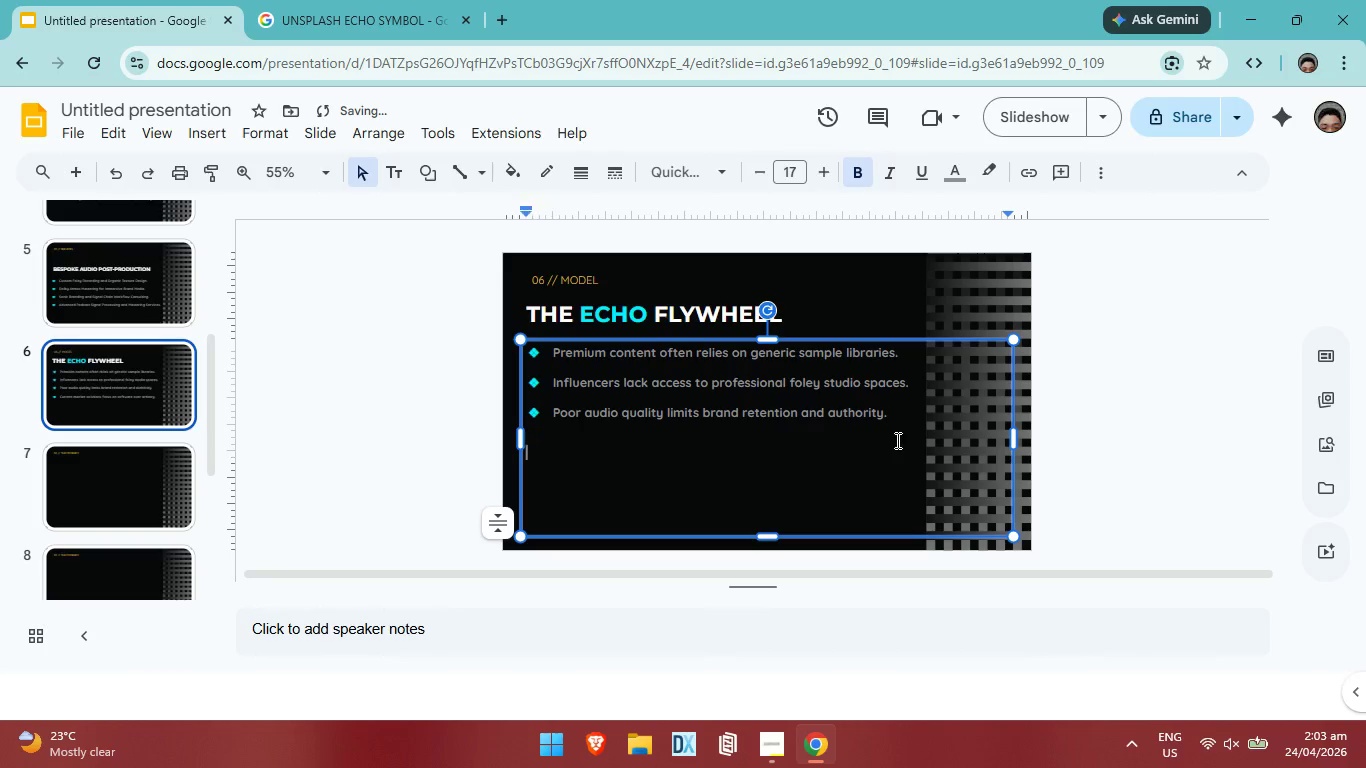 
key(Backspace)
 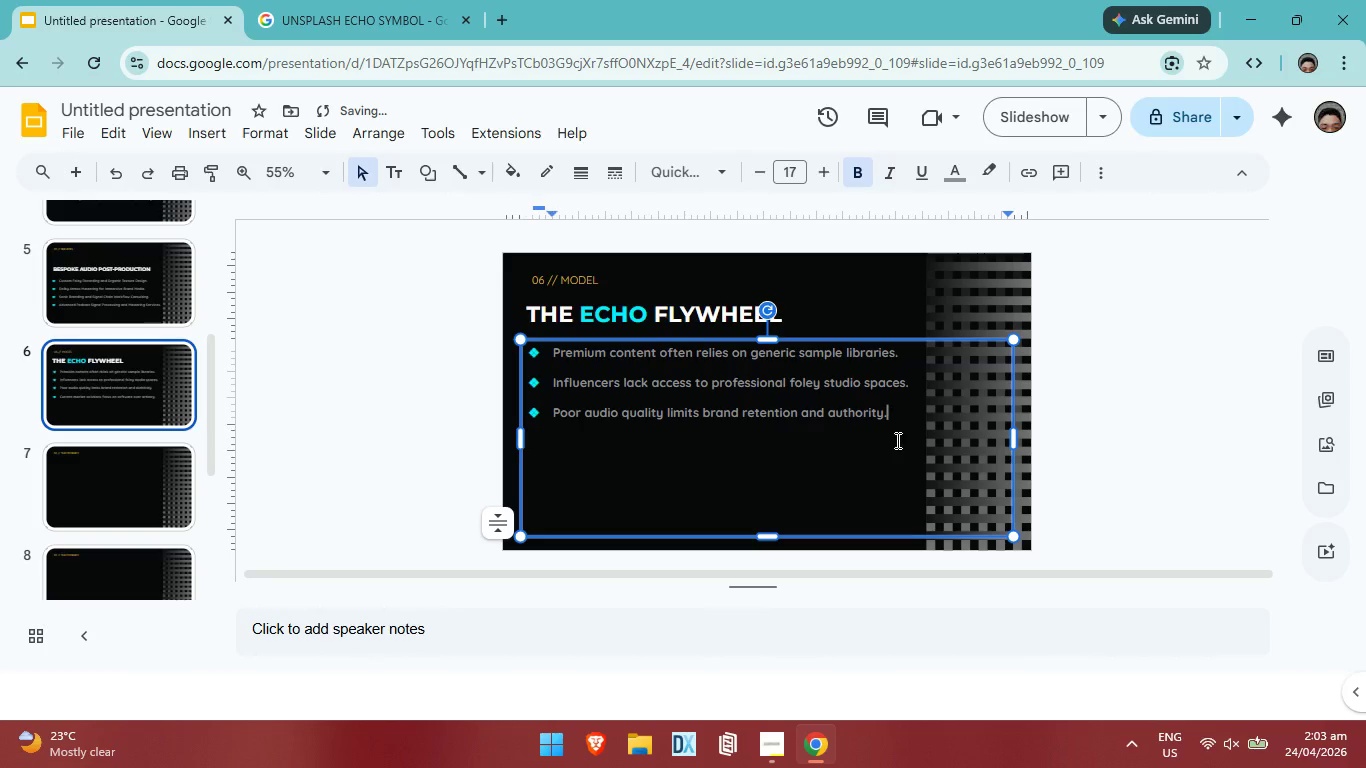 
key(Backspace)
 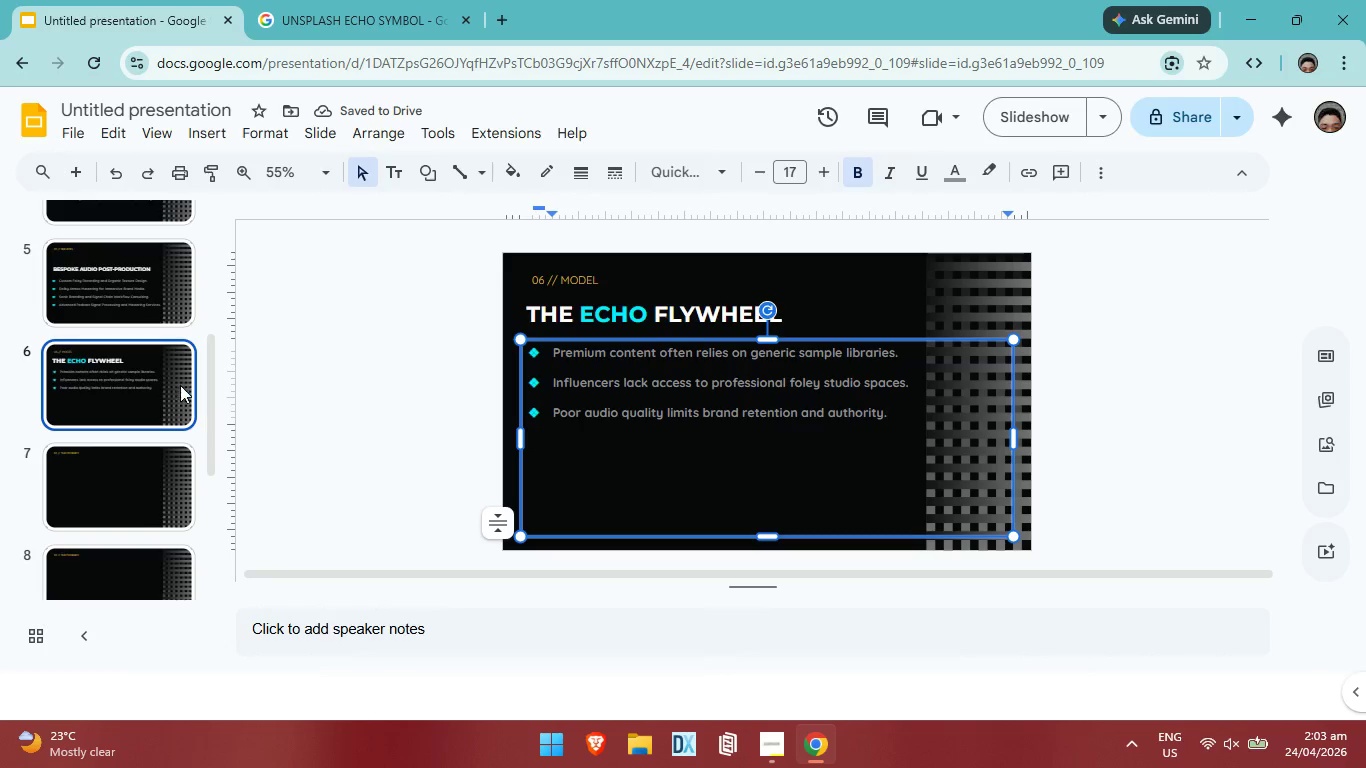 
wait(6.3)
 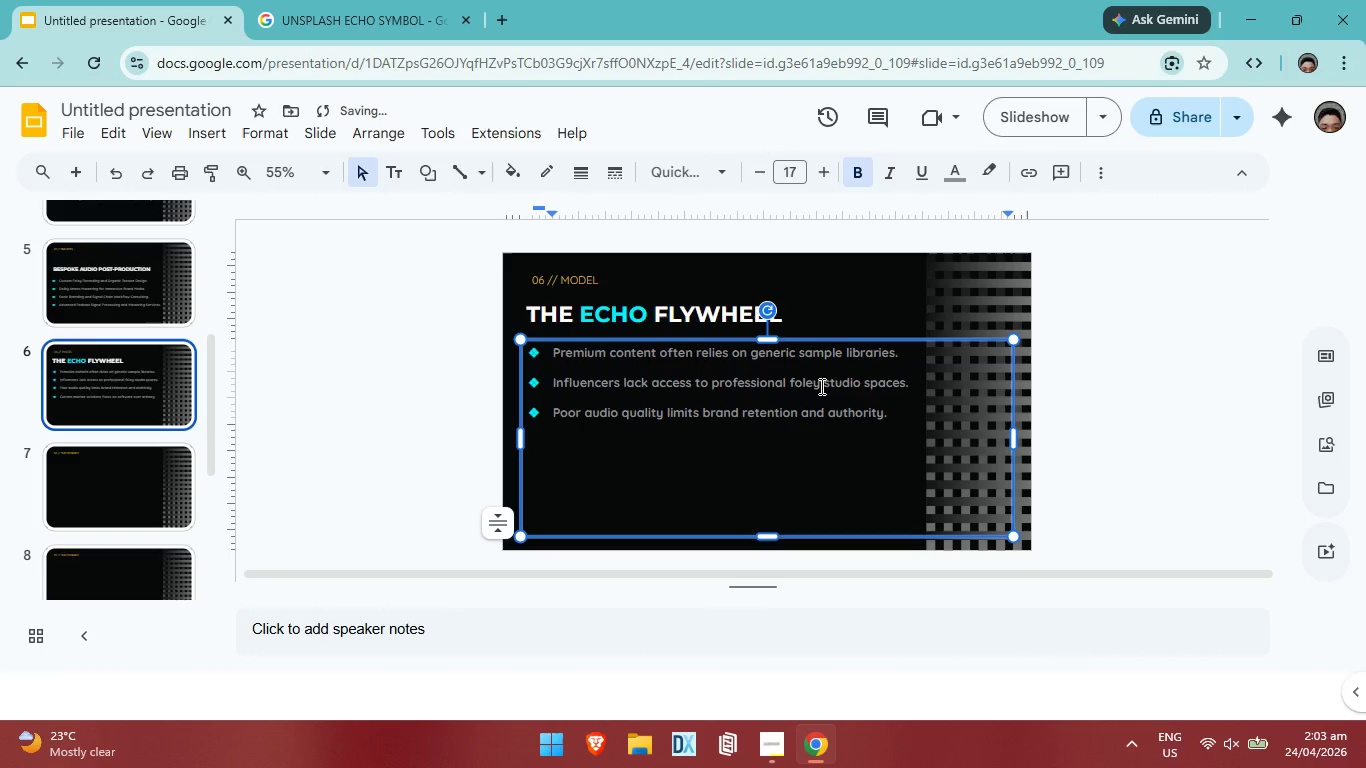 
double_click([991, 295])
 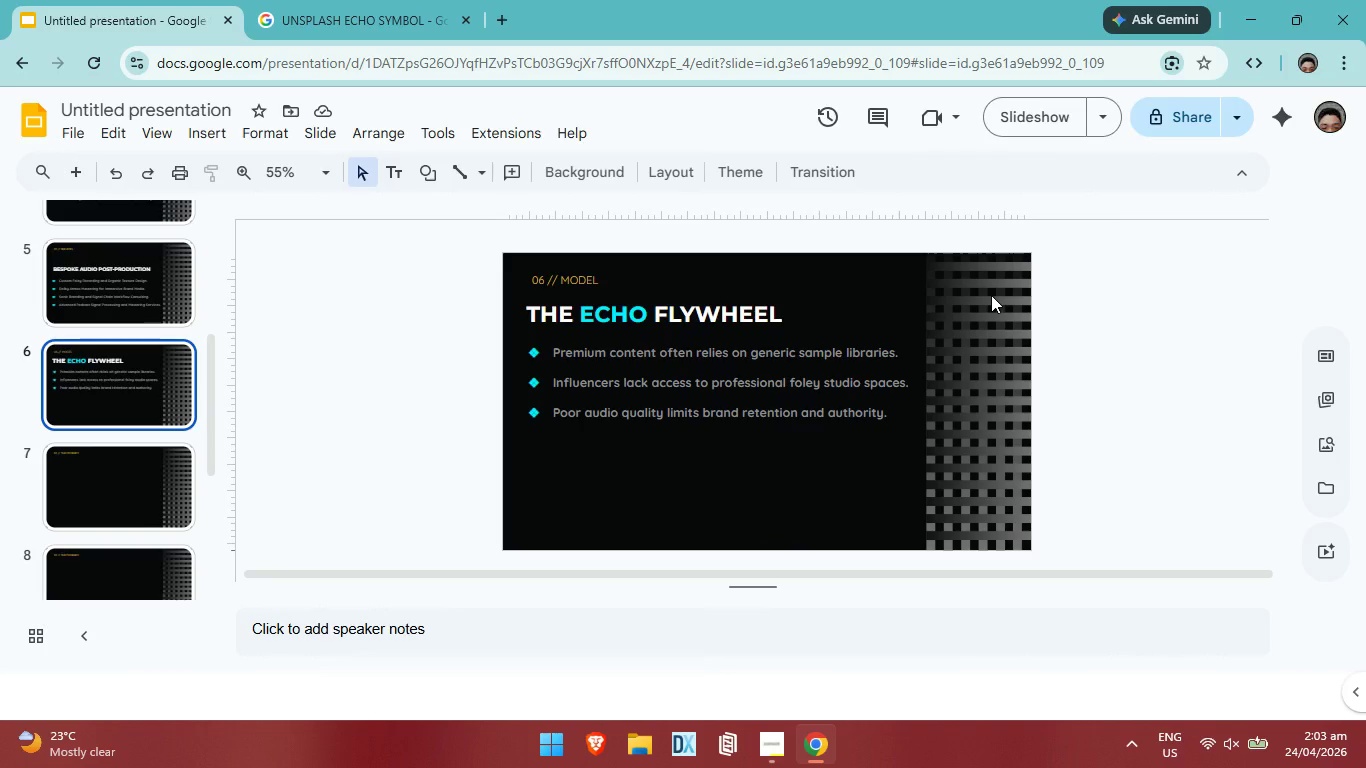 
triple_click([991, 295])
 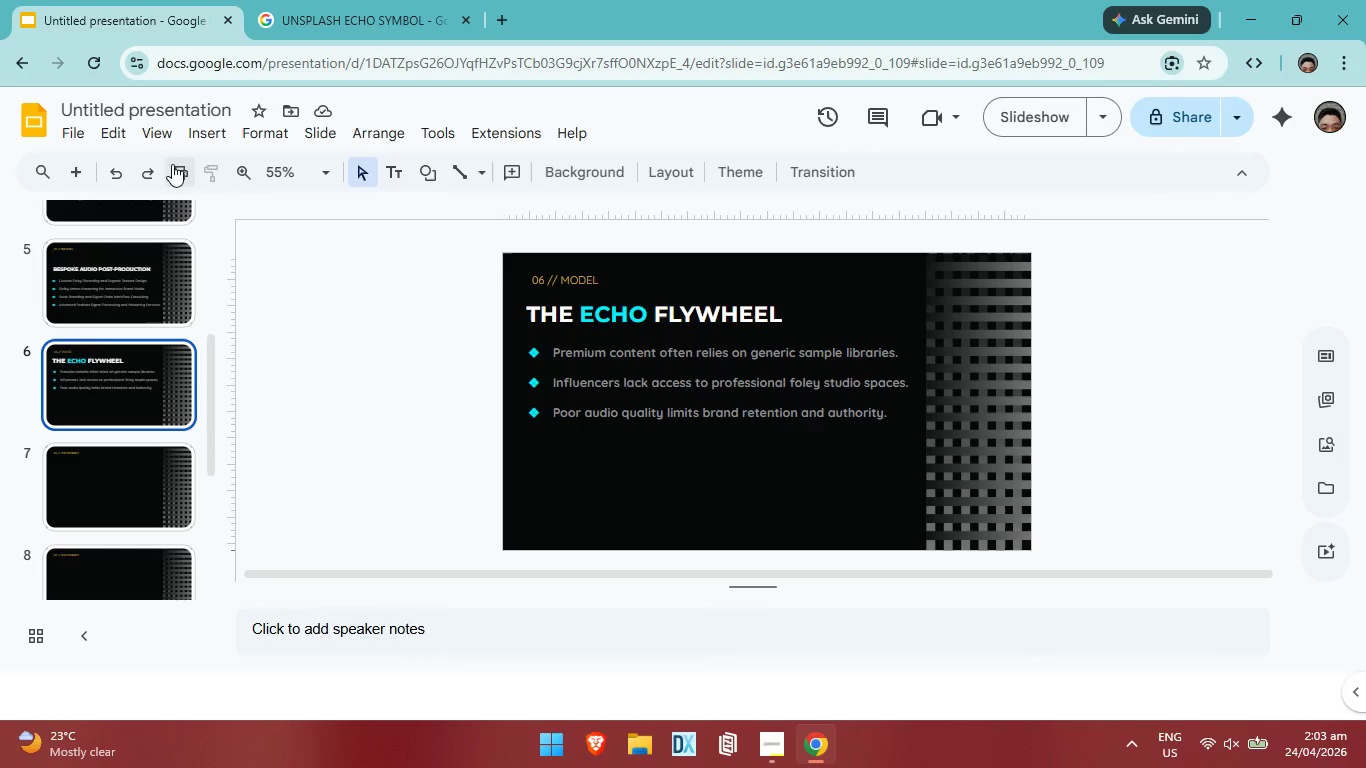 
left_click([154, 134])
 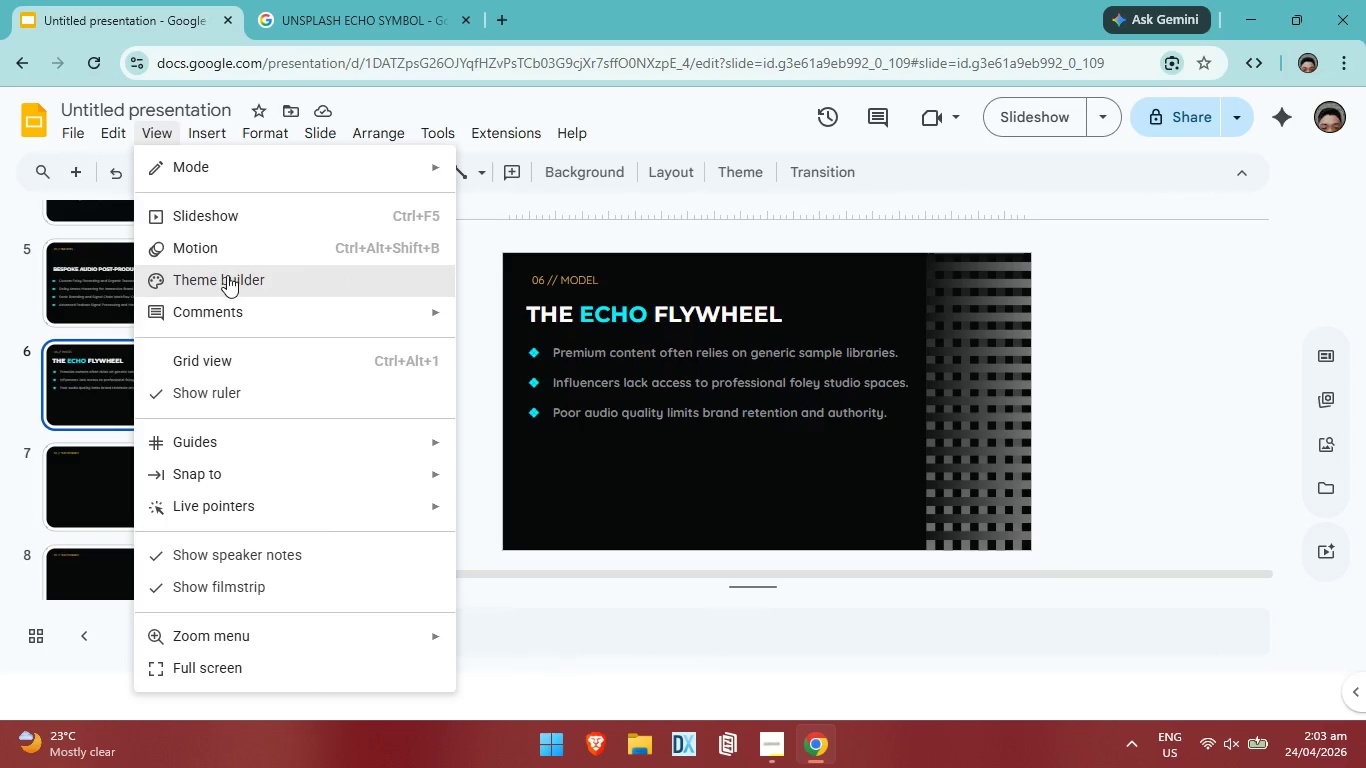 
left_click([227, 276])
 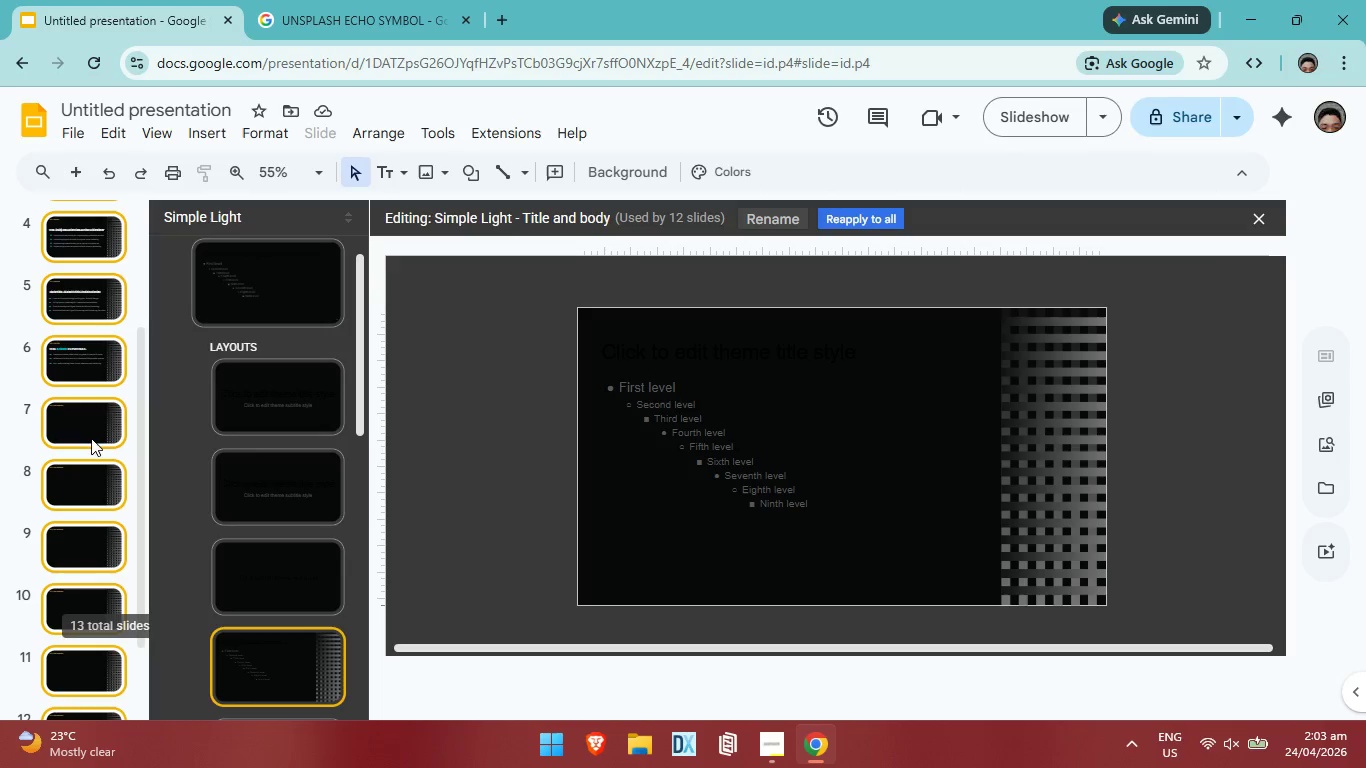 
wait(5.08)
 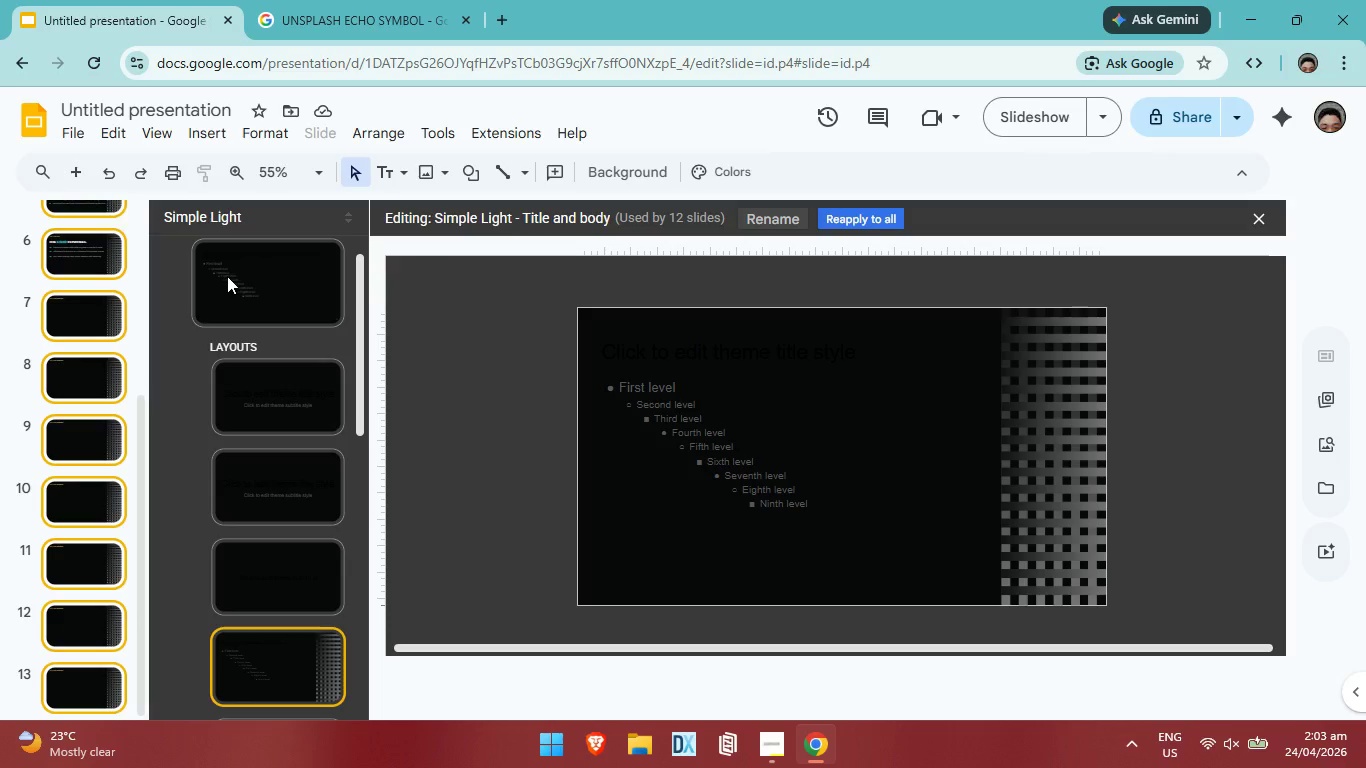 
left_click([246, 406])
 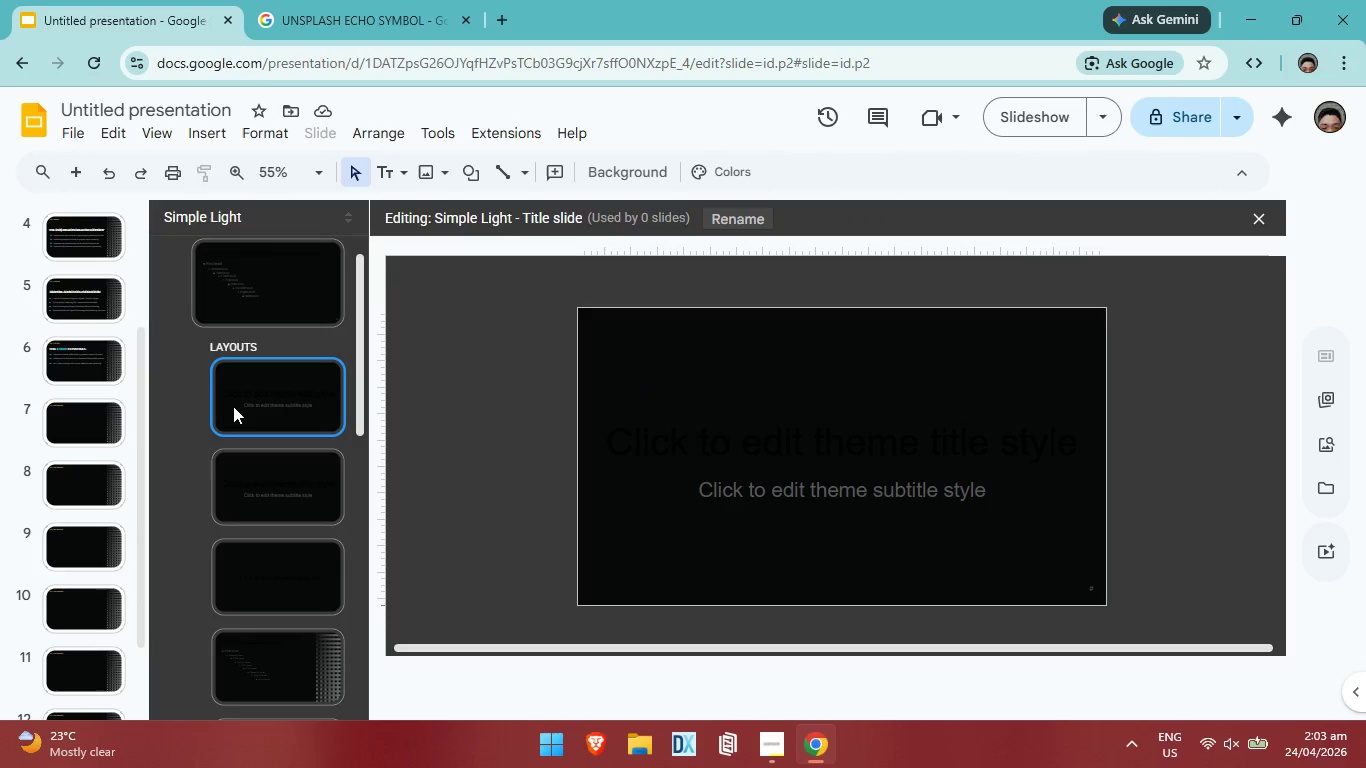 
left_click([239, 455])
 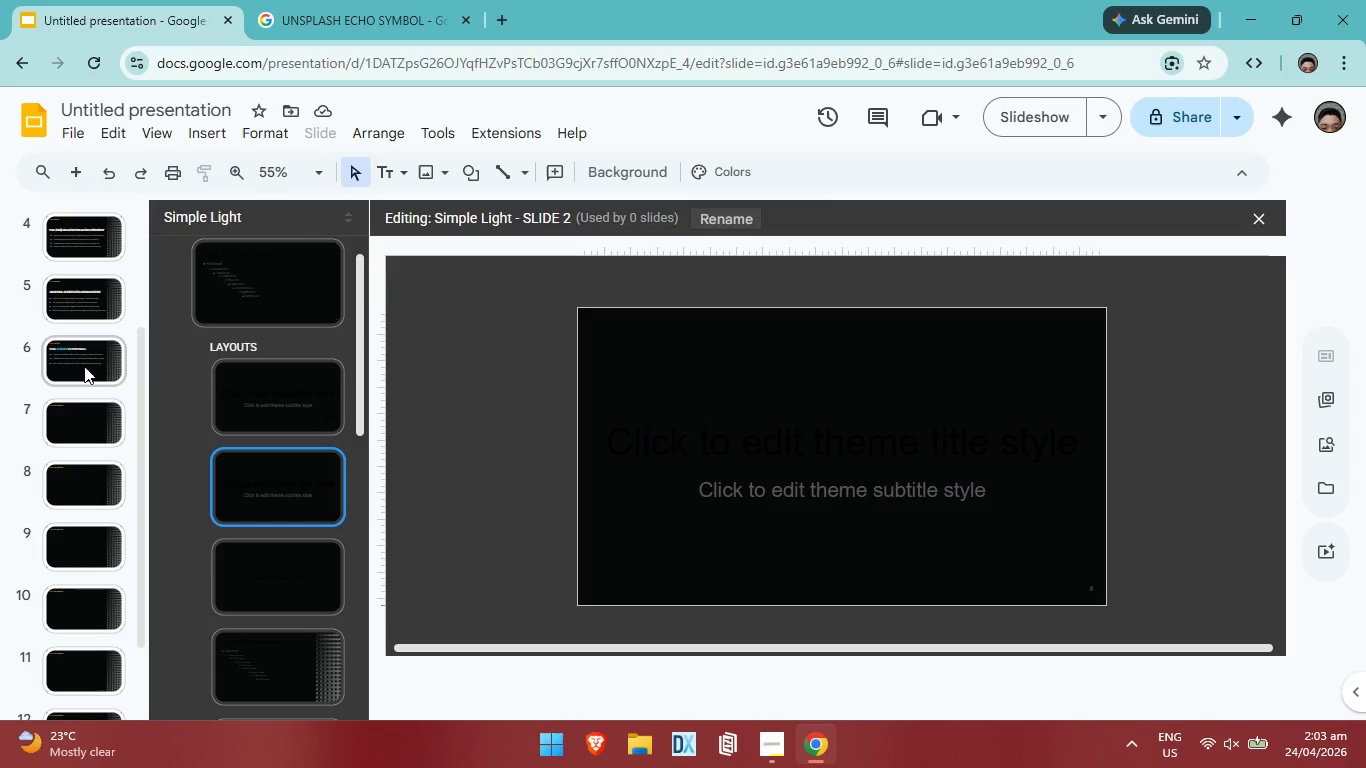 
left_click([84, 366])
 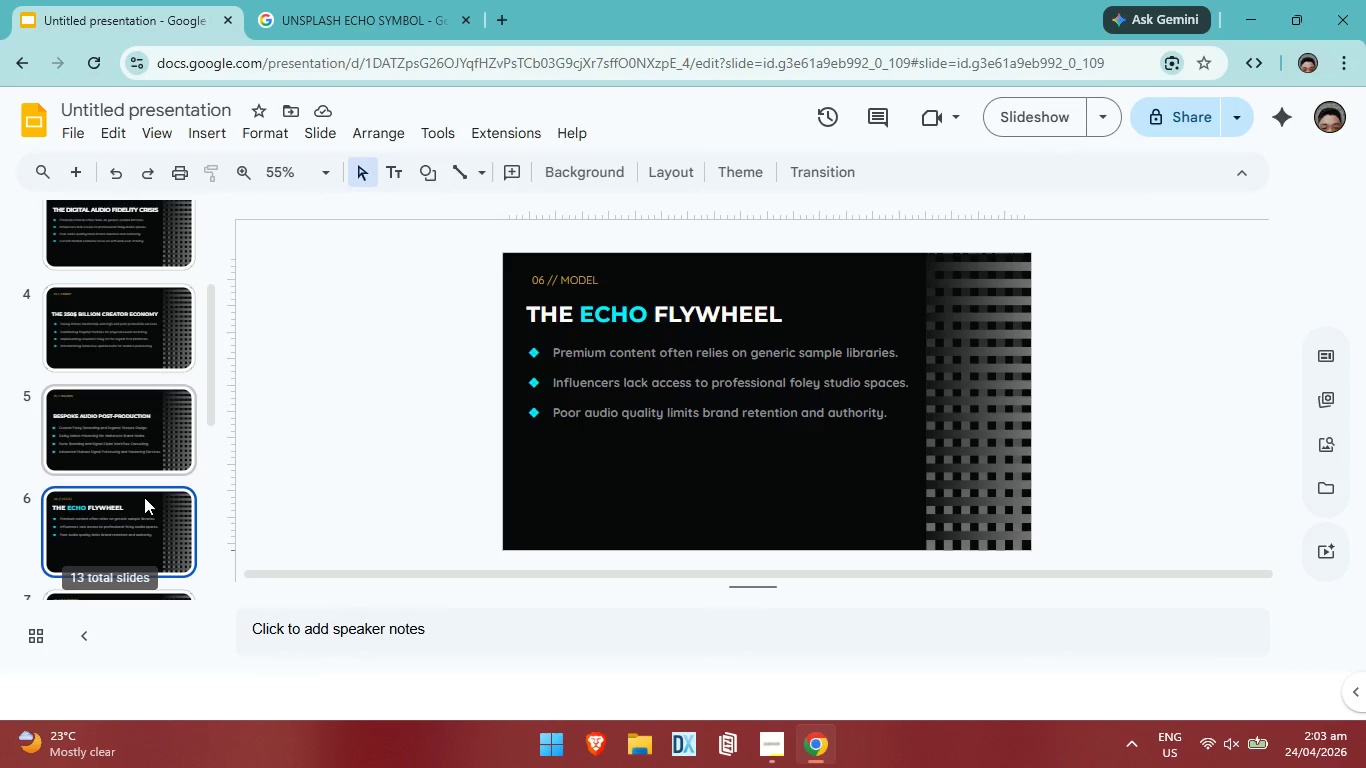 
left_click([152, 496])
 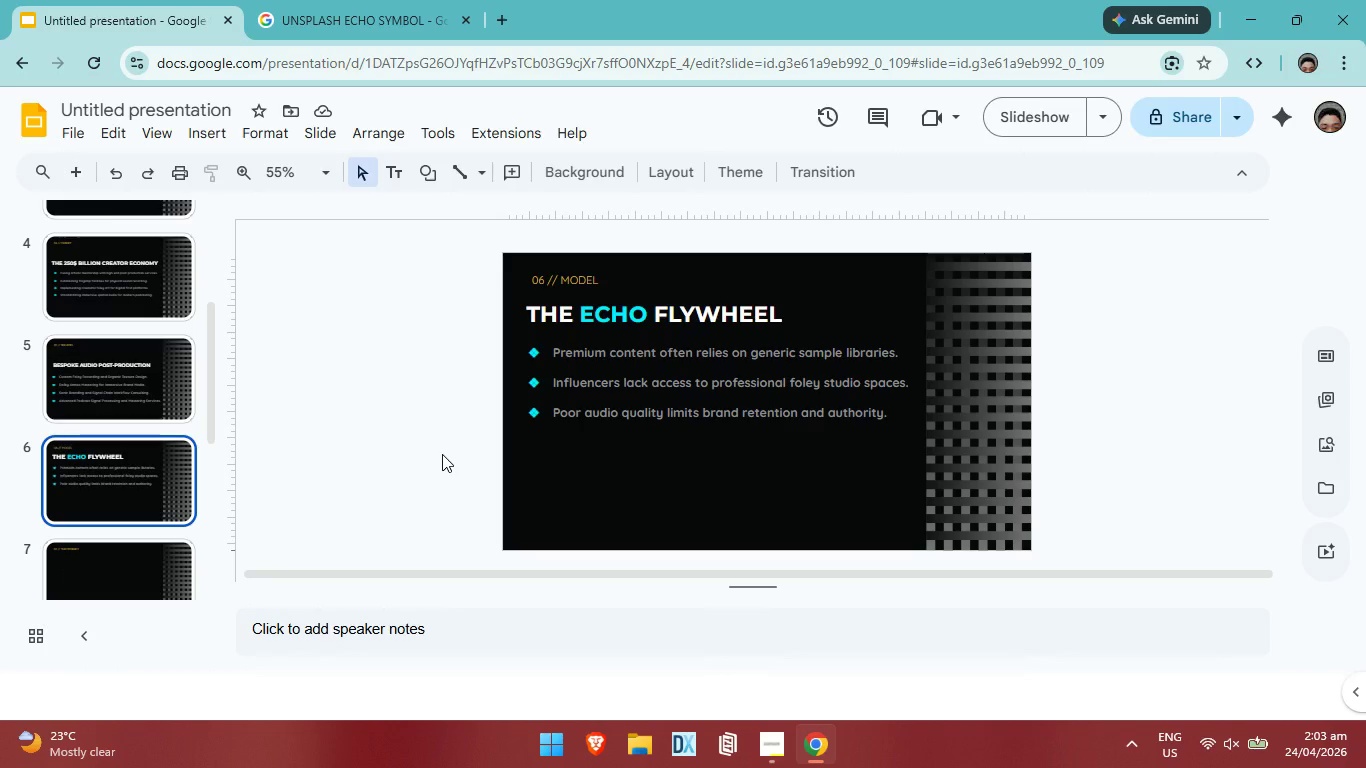 
wait(6.72)
 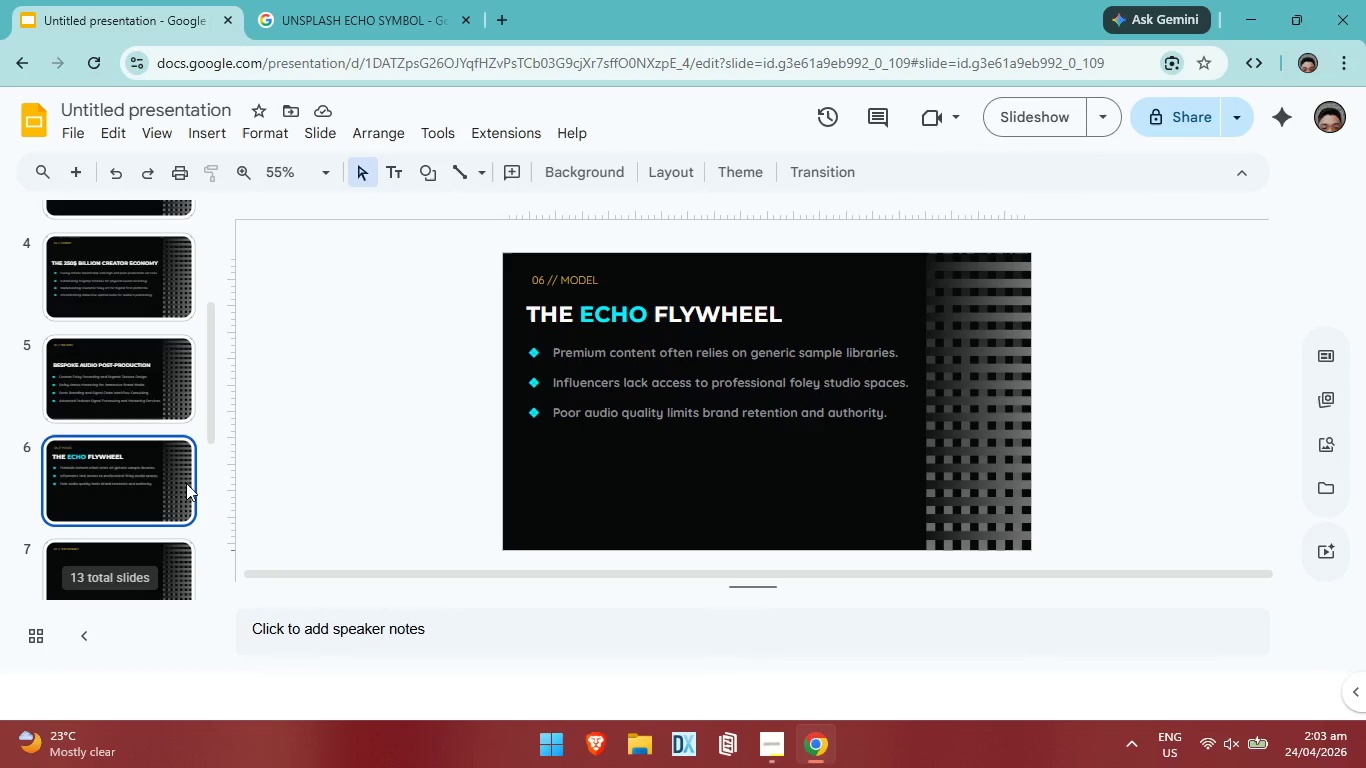 
left_click([687, 483])
 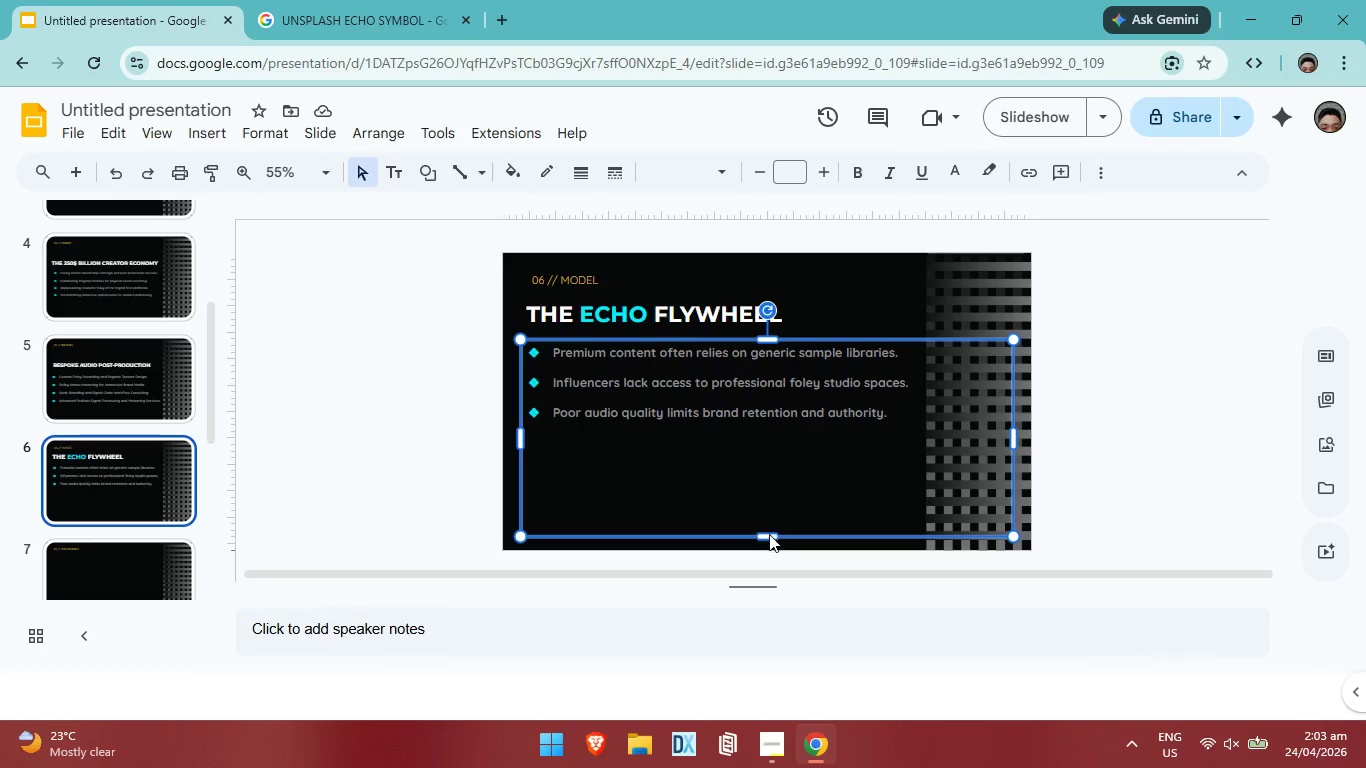 
left_click_drag(start_coordinate=[769, 535], to_coordinate=[767, 432])
 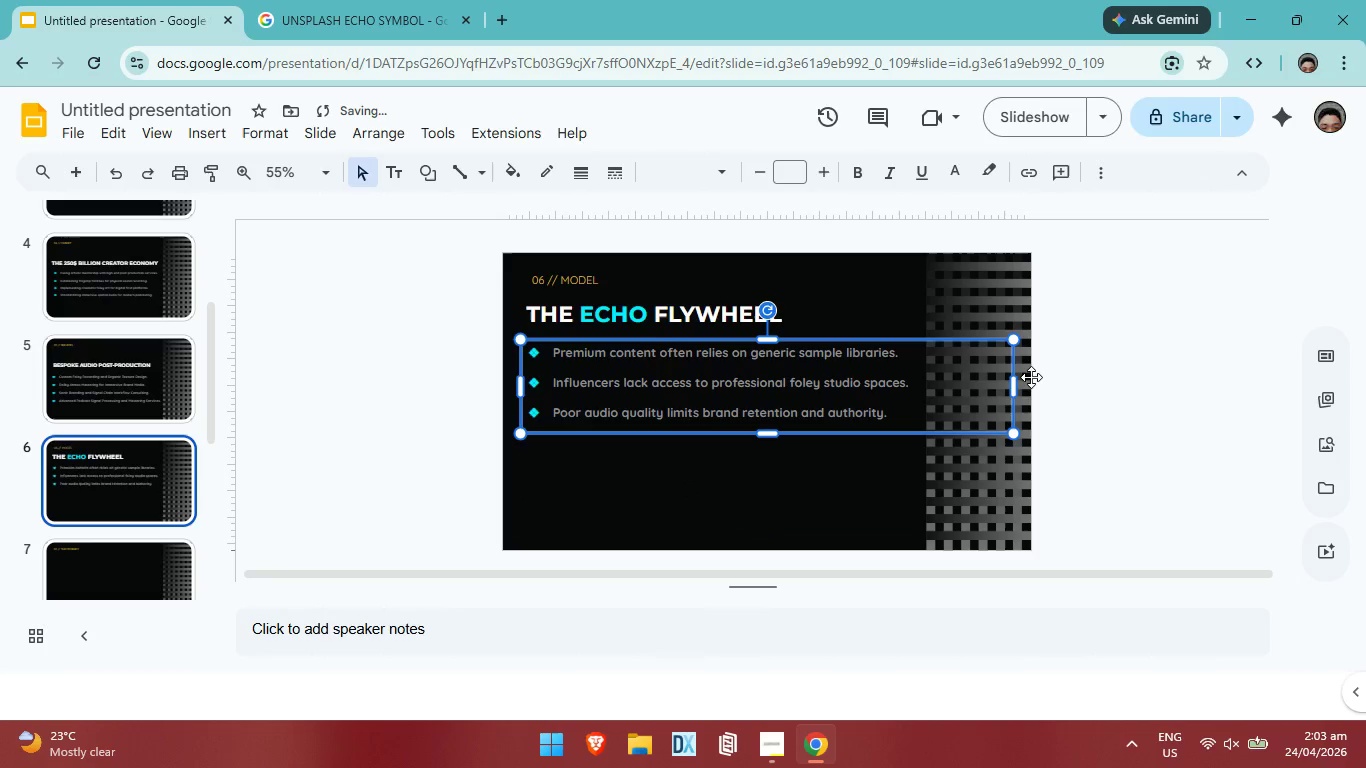 
left_click([1185, 405])
 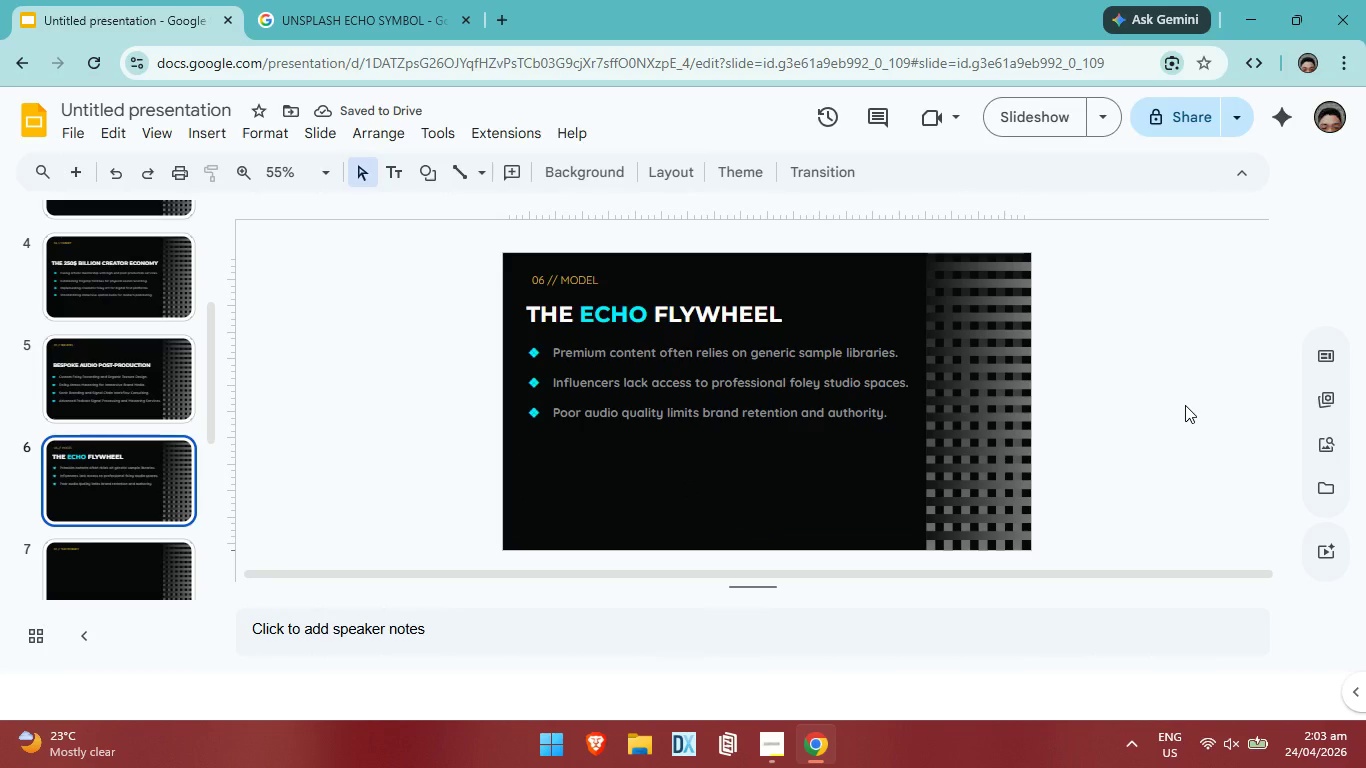 
left_click([972, 445])
 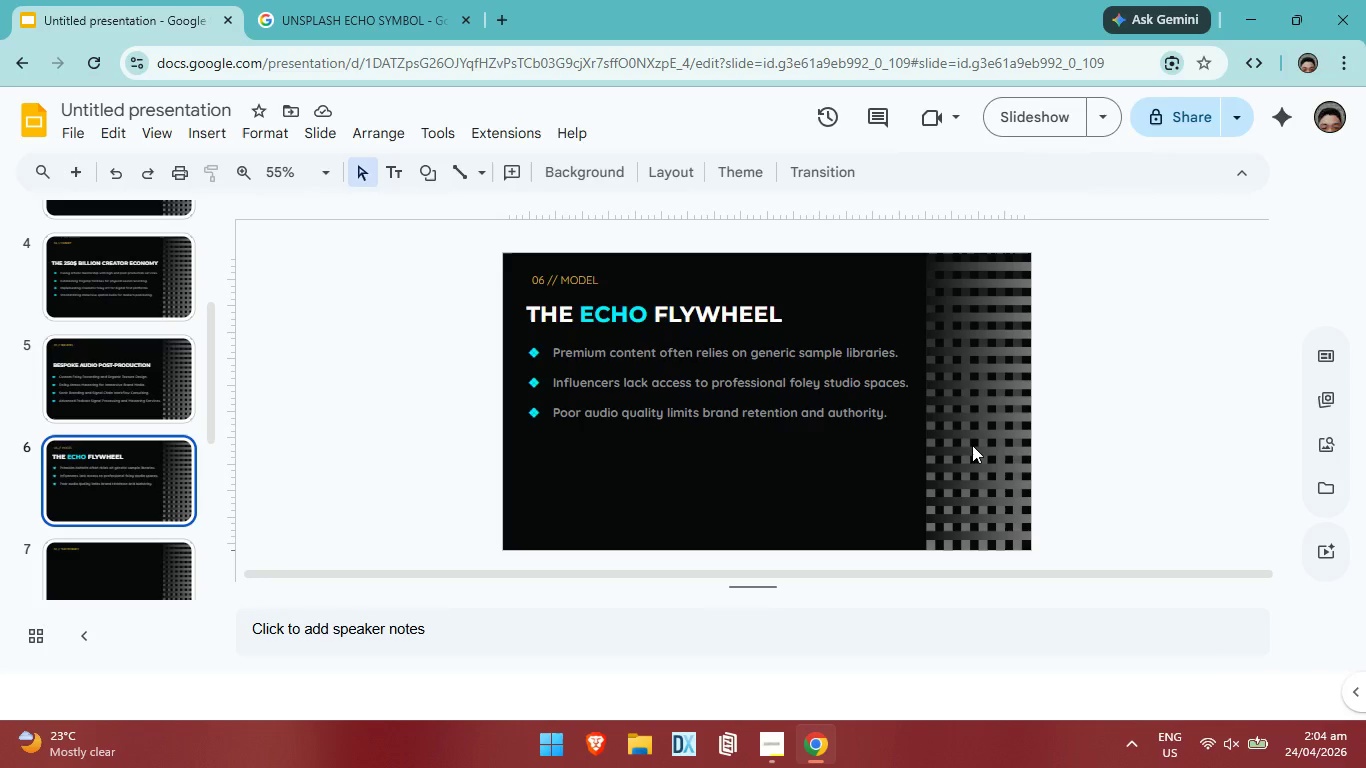 
left_click([801, 377])
 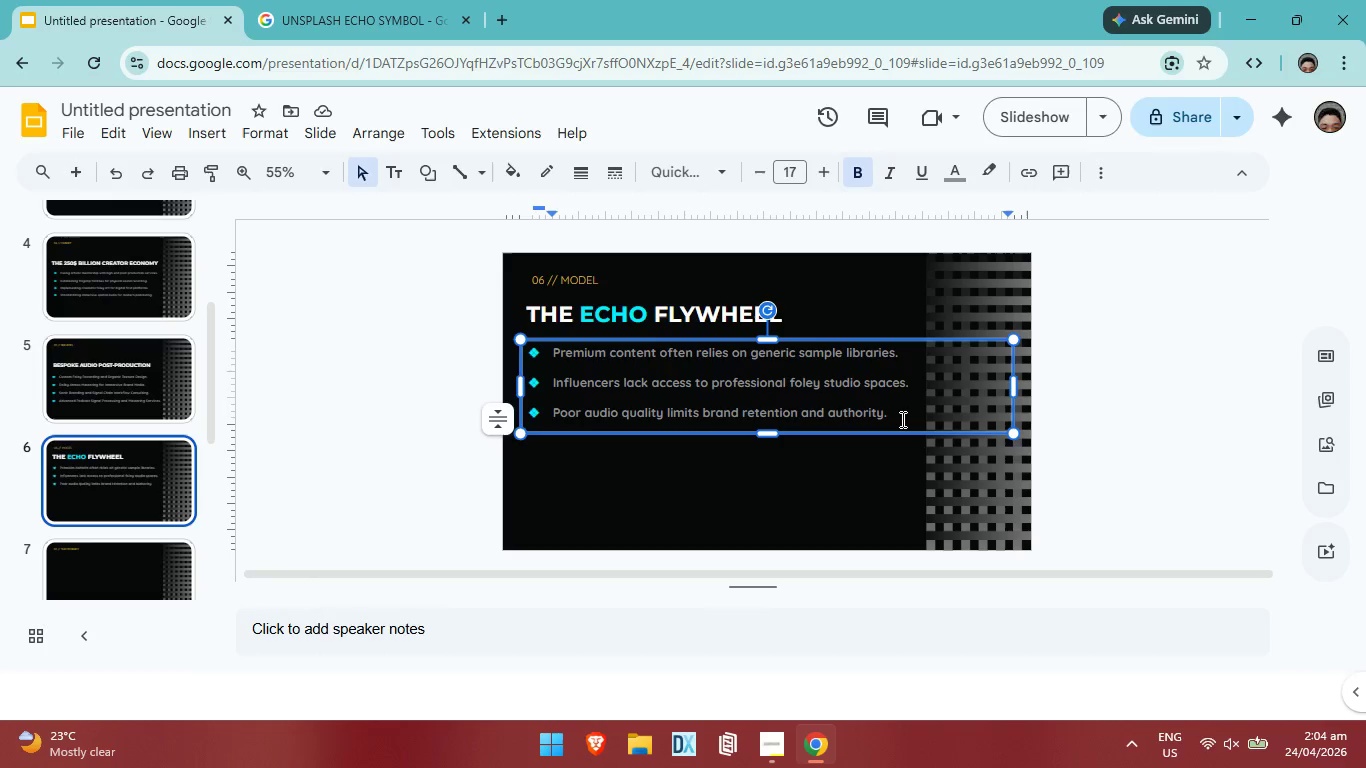 
left_click_drag(start_coordinate=[901, 419], to_coordinate=[519, 347])
 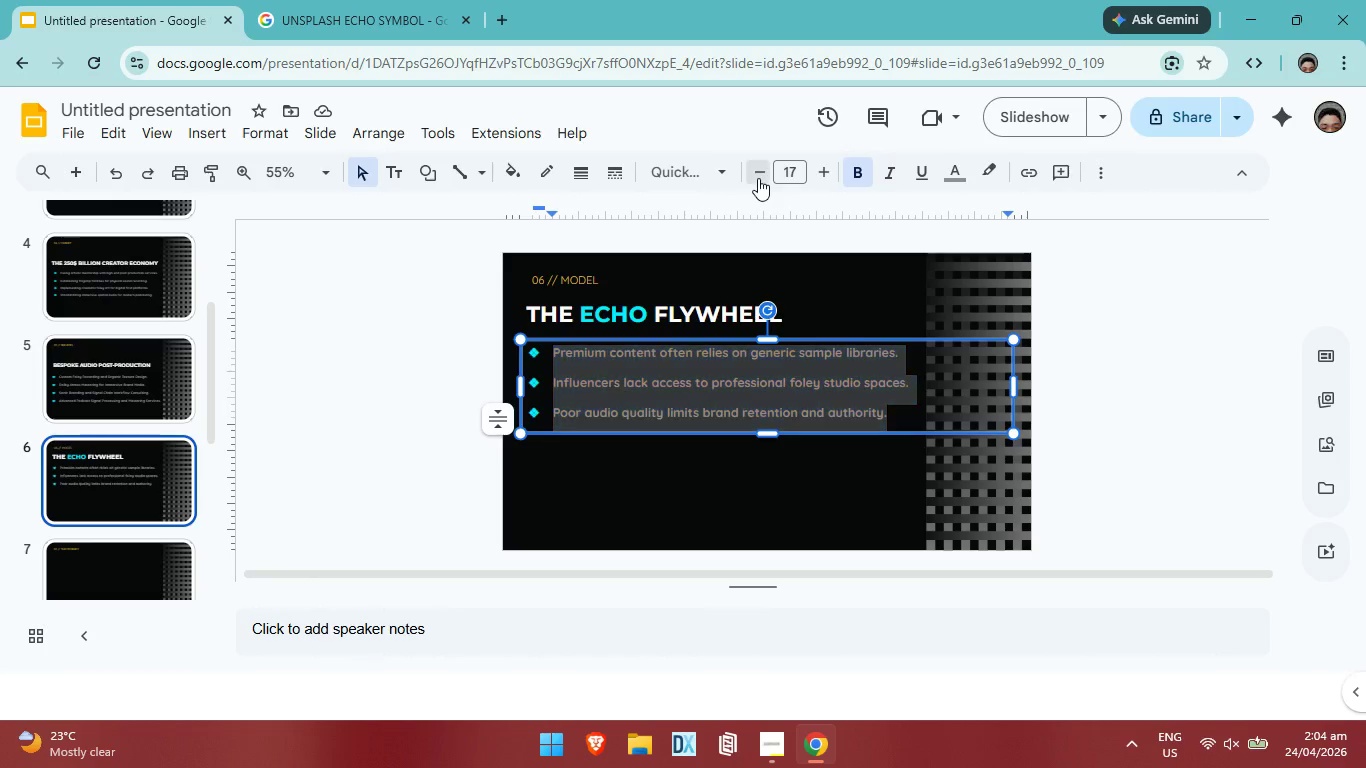 
double_click([758, 178])
 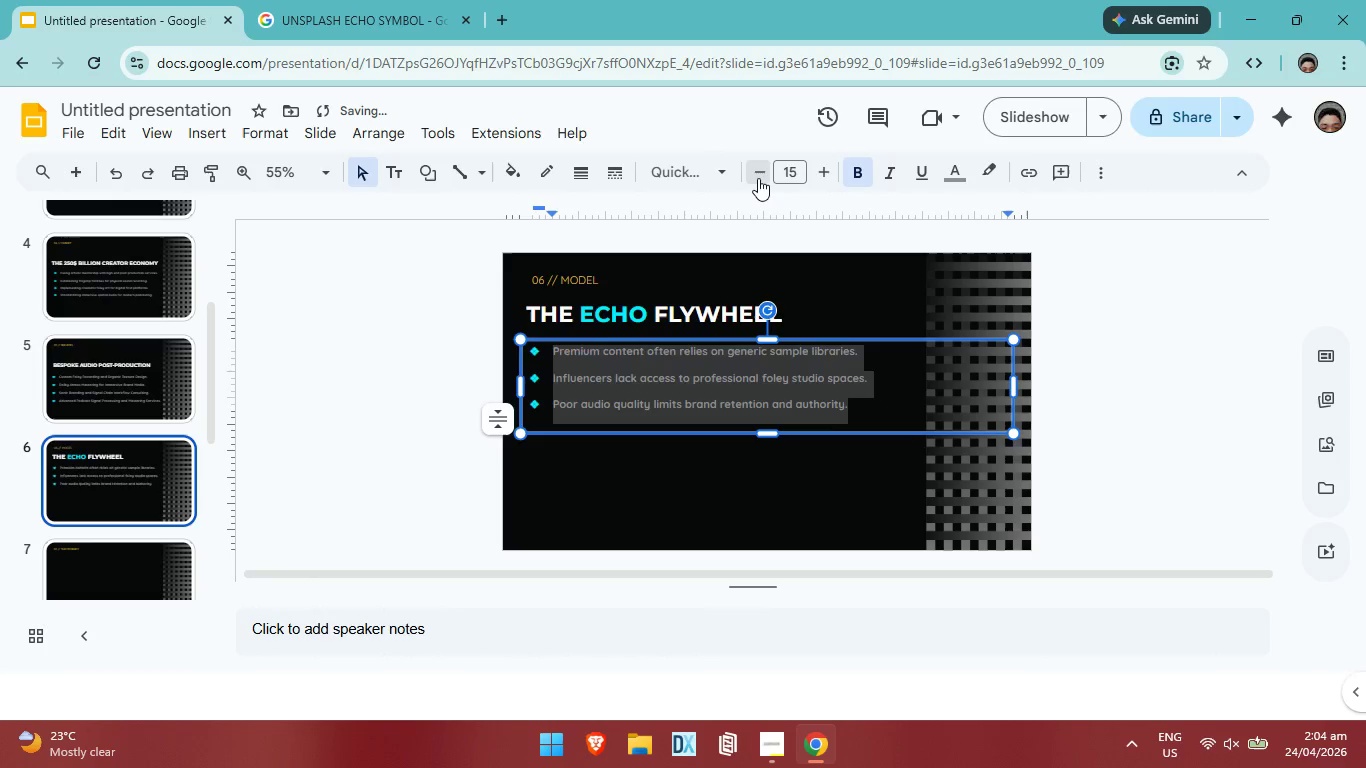 
triple_click([758, 178])
 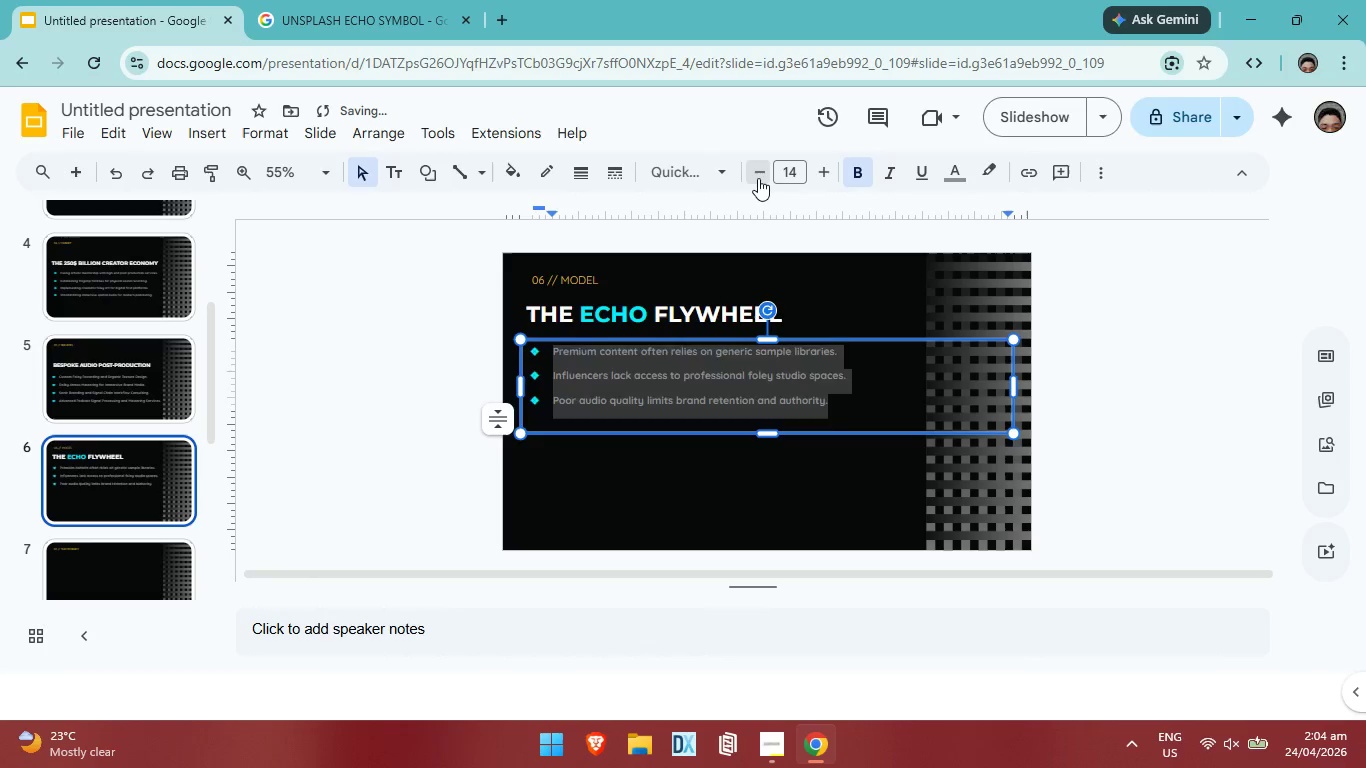 
triple_click([758, 178])
 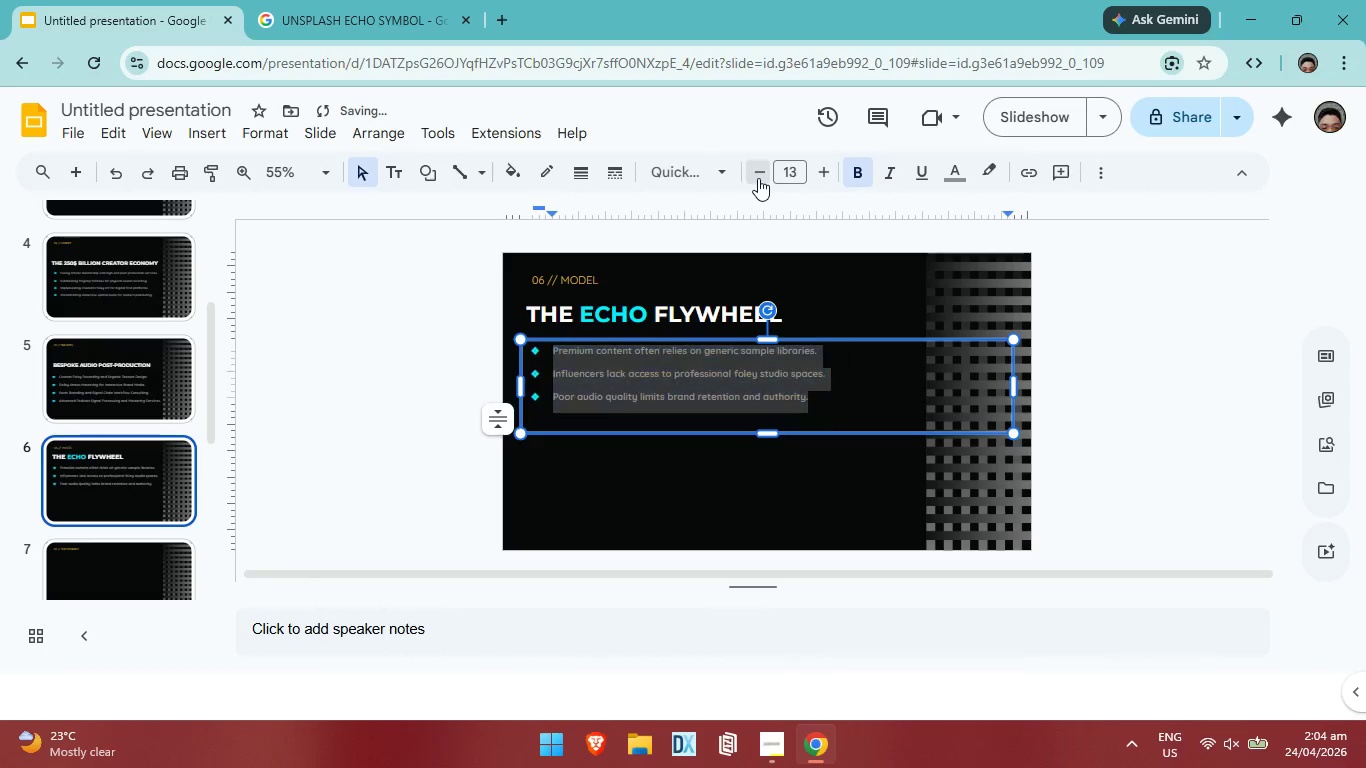 
triple_click([758, 178])
 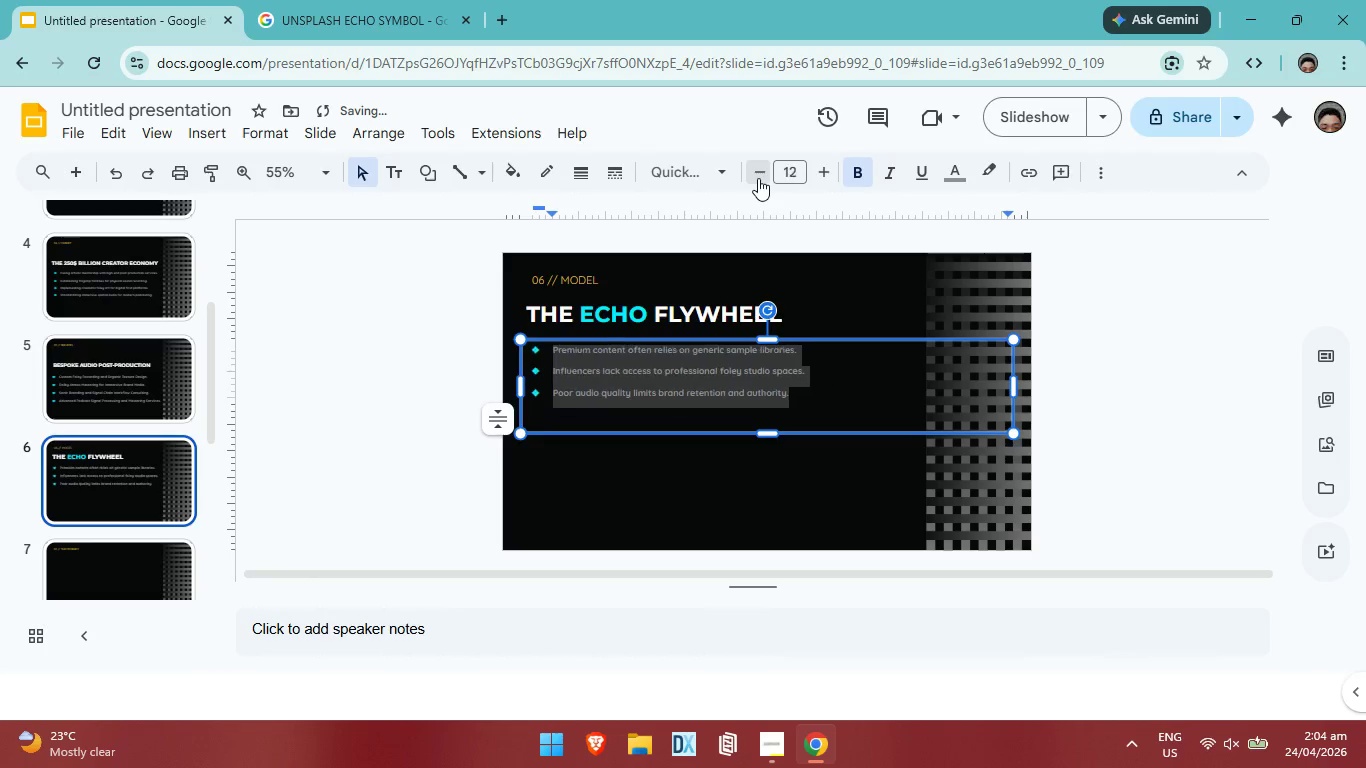 
triple_click([758, 178])
 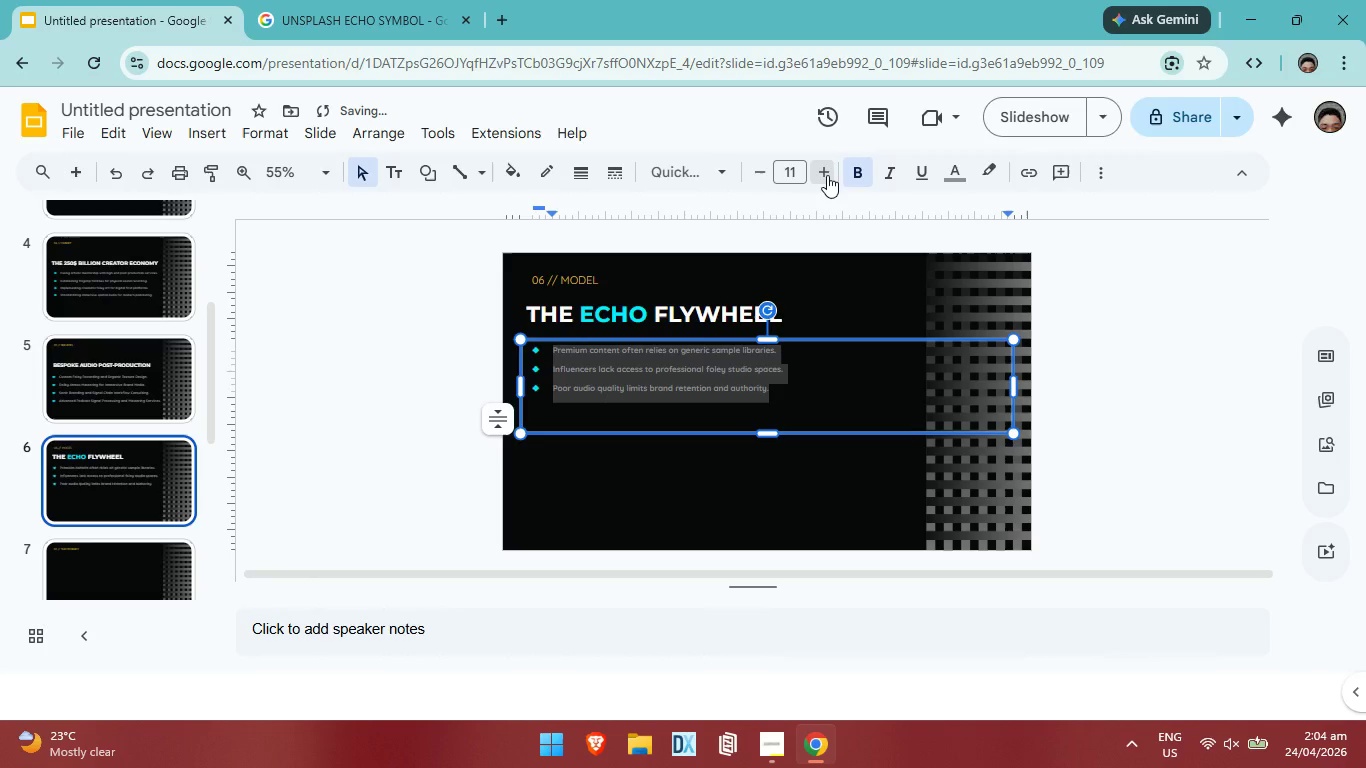 
double_click([827, 175])
 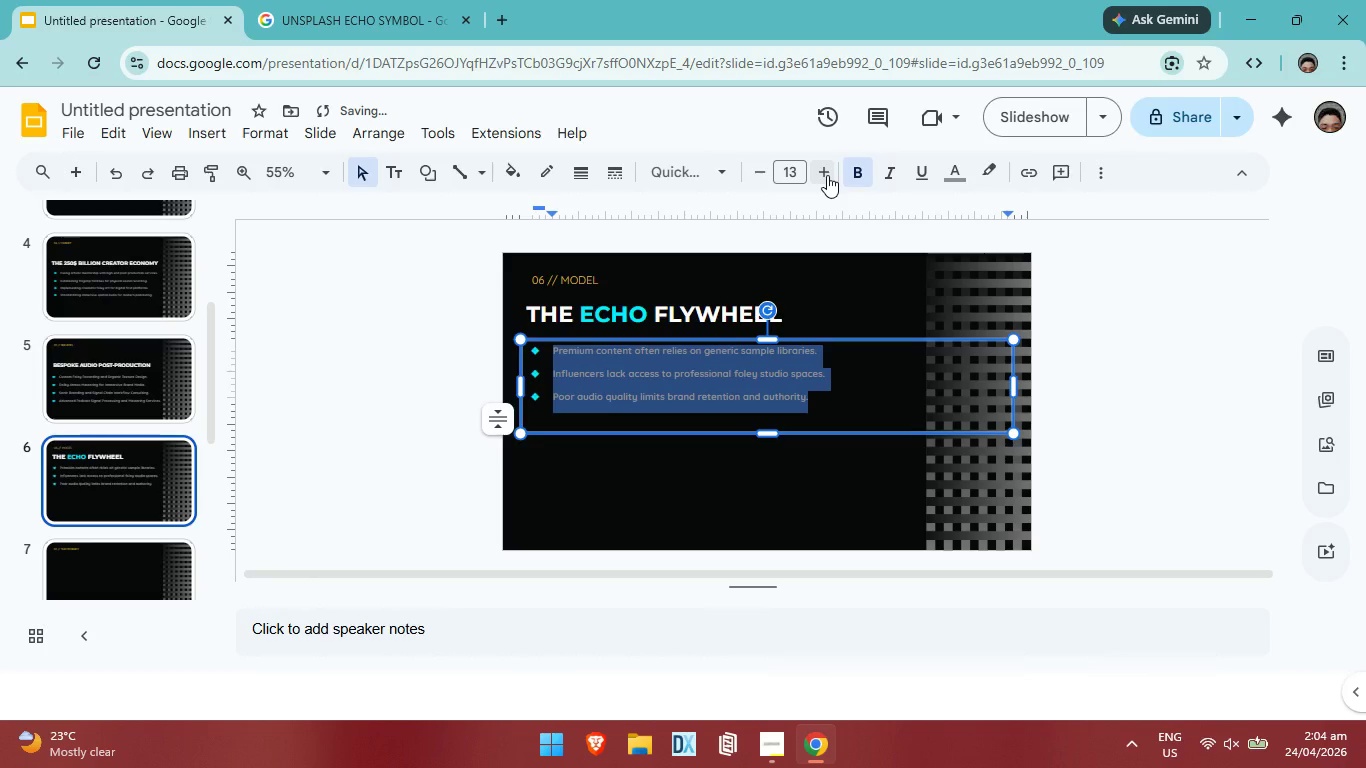 
left_click([827, 175])
 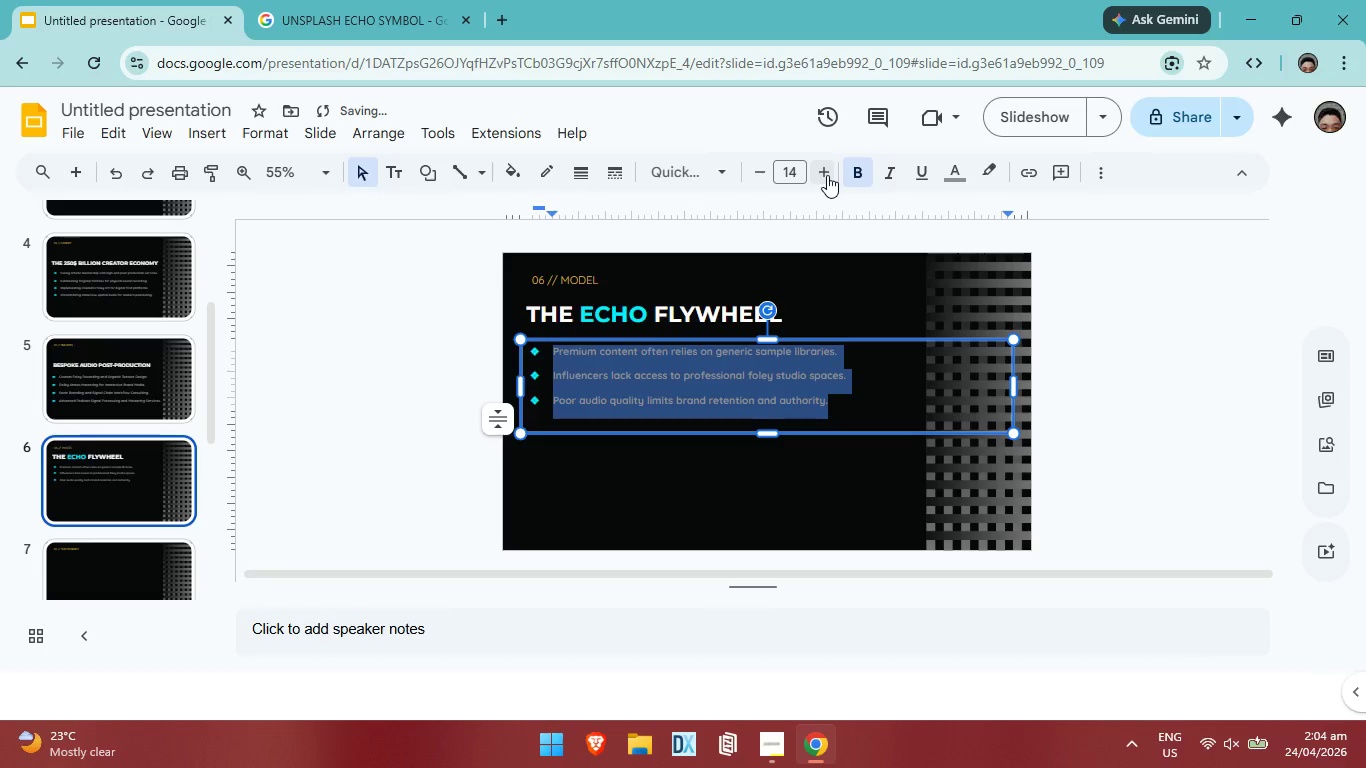 
left_click([827, 175])
 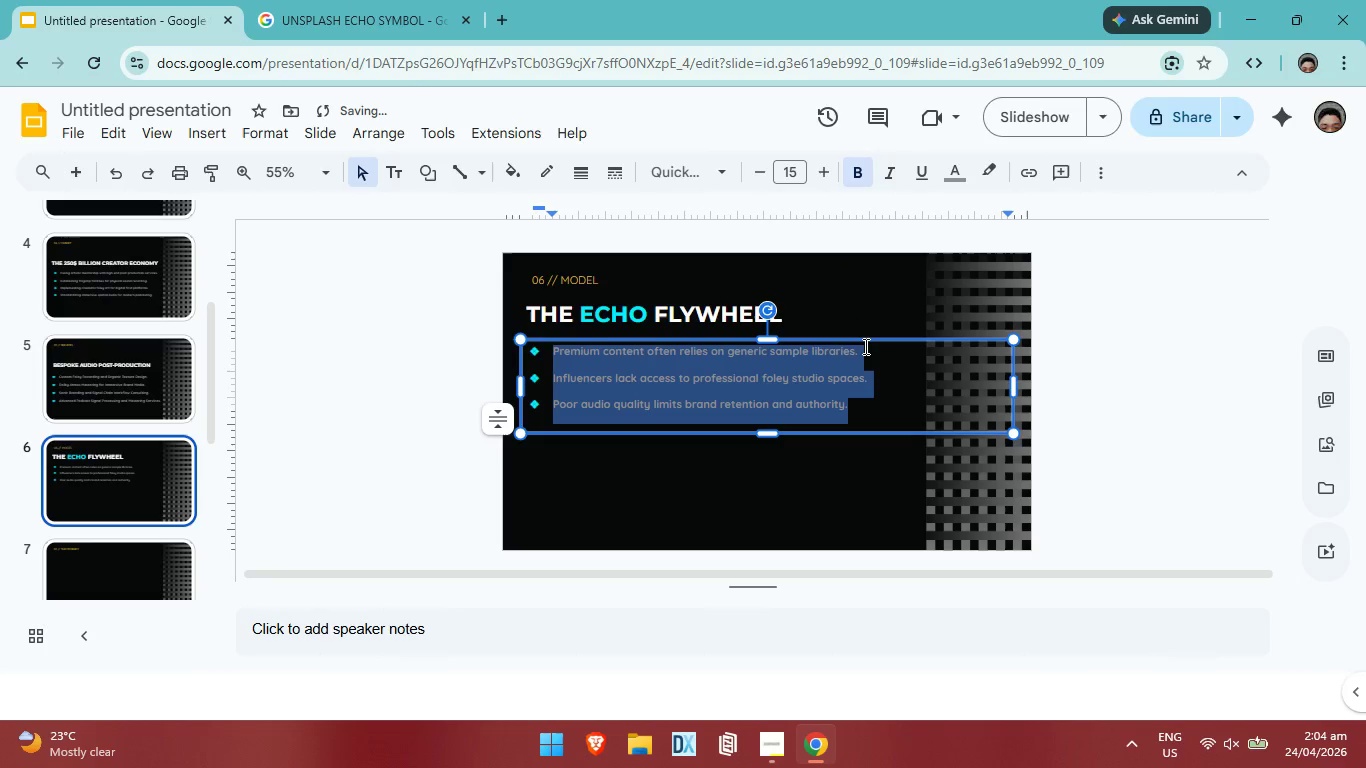 
left_click([864, 348])
 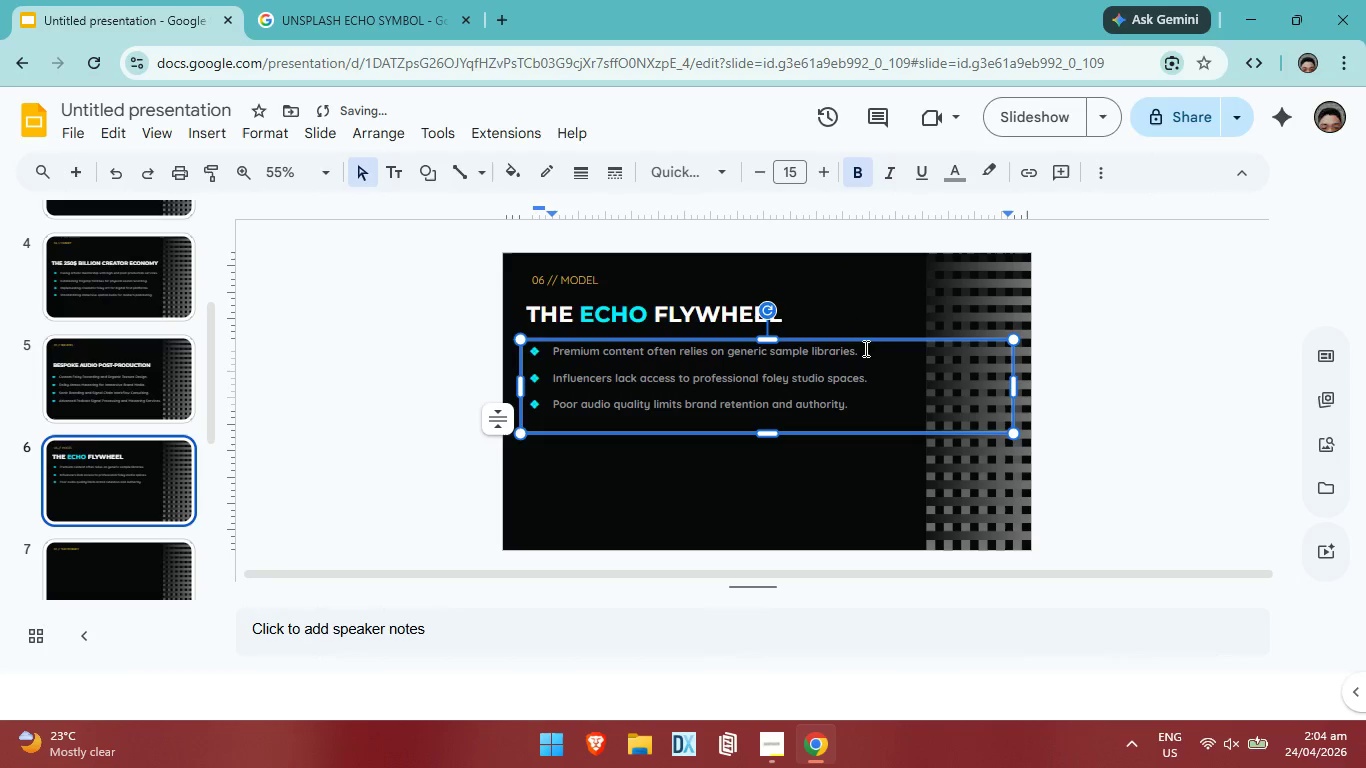 
hold_key(key=Backspace, duration=1.52)
 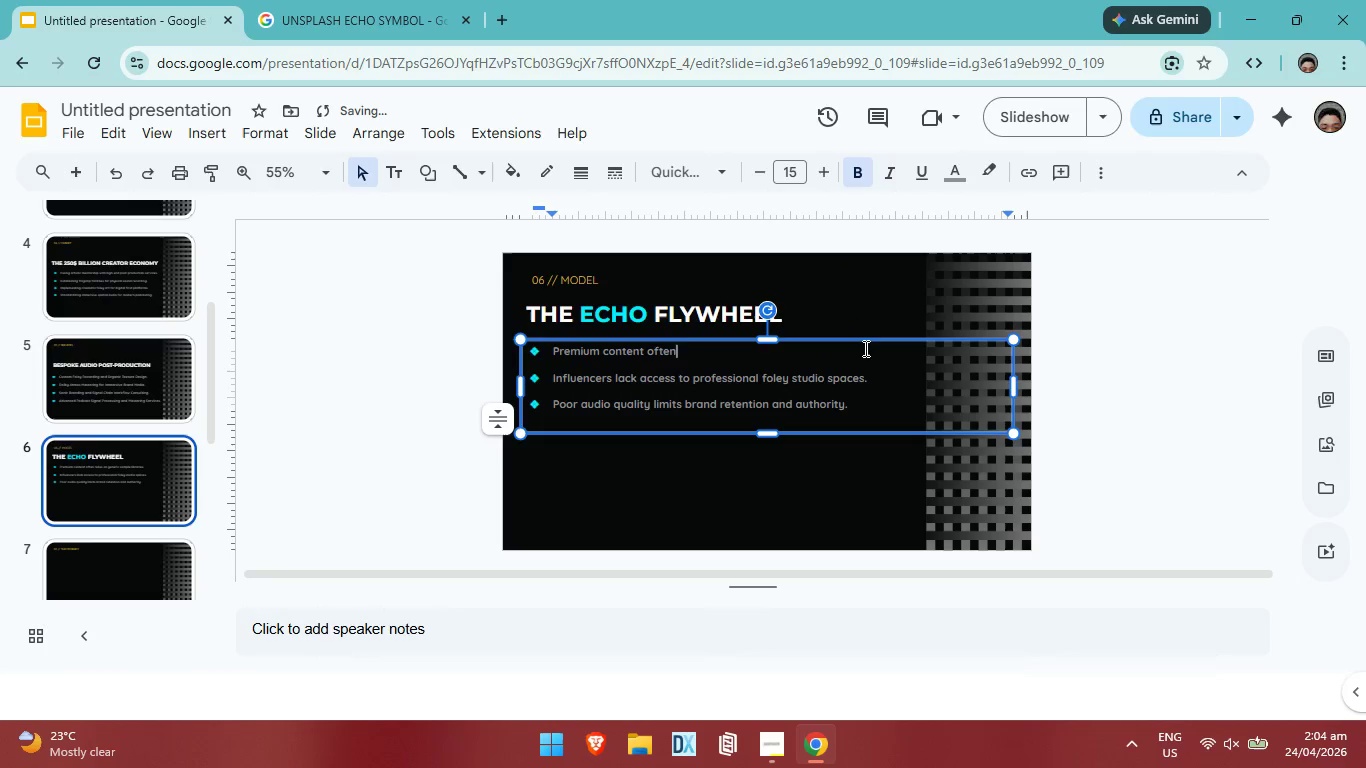 
key(Backspace)
key(Backspace)
key(Backspace)
key(Backspace)
key(Backspace)
key(Backspace)
key(Backspace)
key(Backspace)
key(Backspace)
key(Backspace)
key(Backspace)
key(Backspace)
key(Backspace)
key(Backspace)
key(Backspace)
key(Backspace)
key(Backspace)
key(Backspace)
key(Backspace)
key(Backspace)
key(Backspace)
key(Backspace)
type(eDU)
key(Backspace)
key(Backspace)
key(Backspace)
type(Education Lab develops skilled internal junior talent. )
 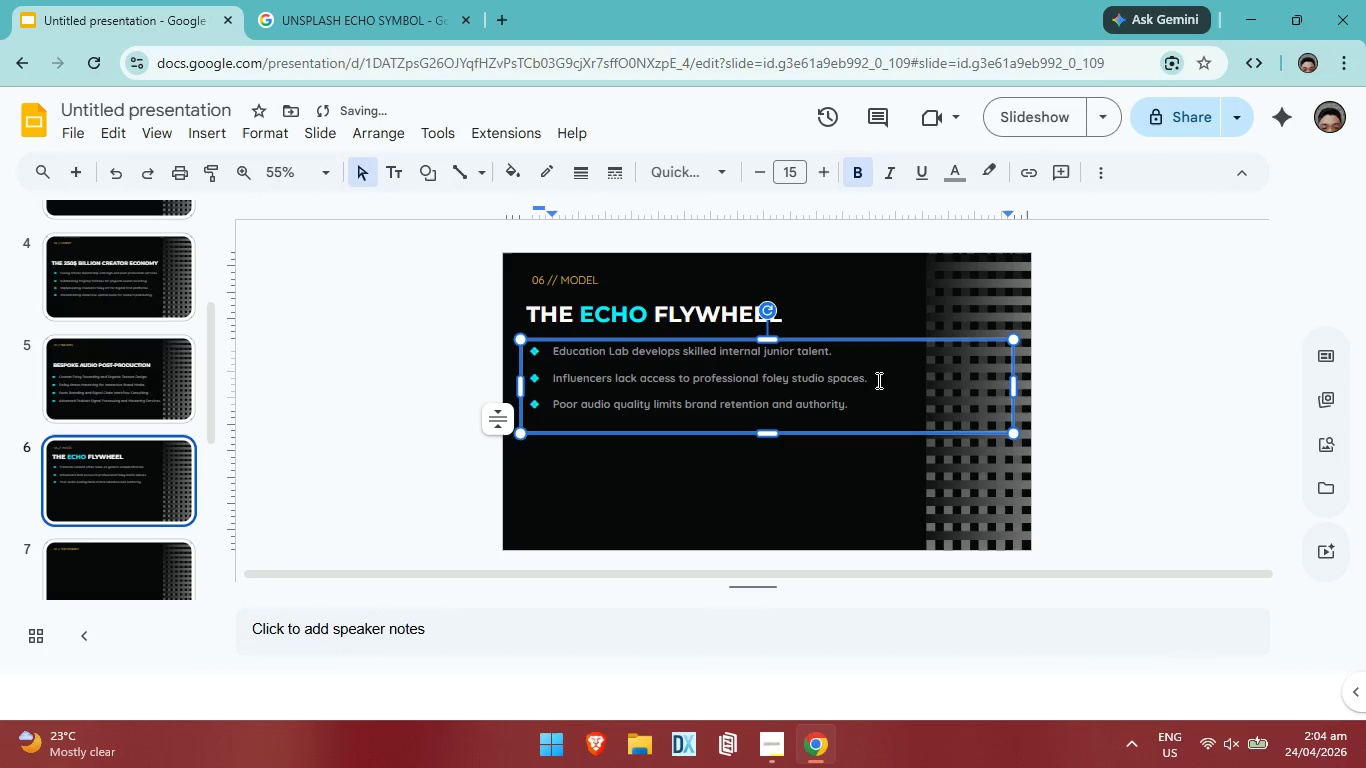 
left_click([877, 380])
 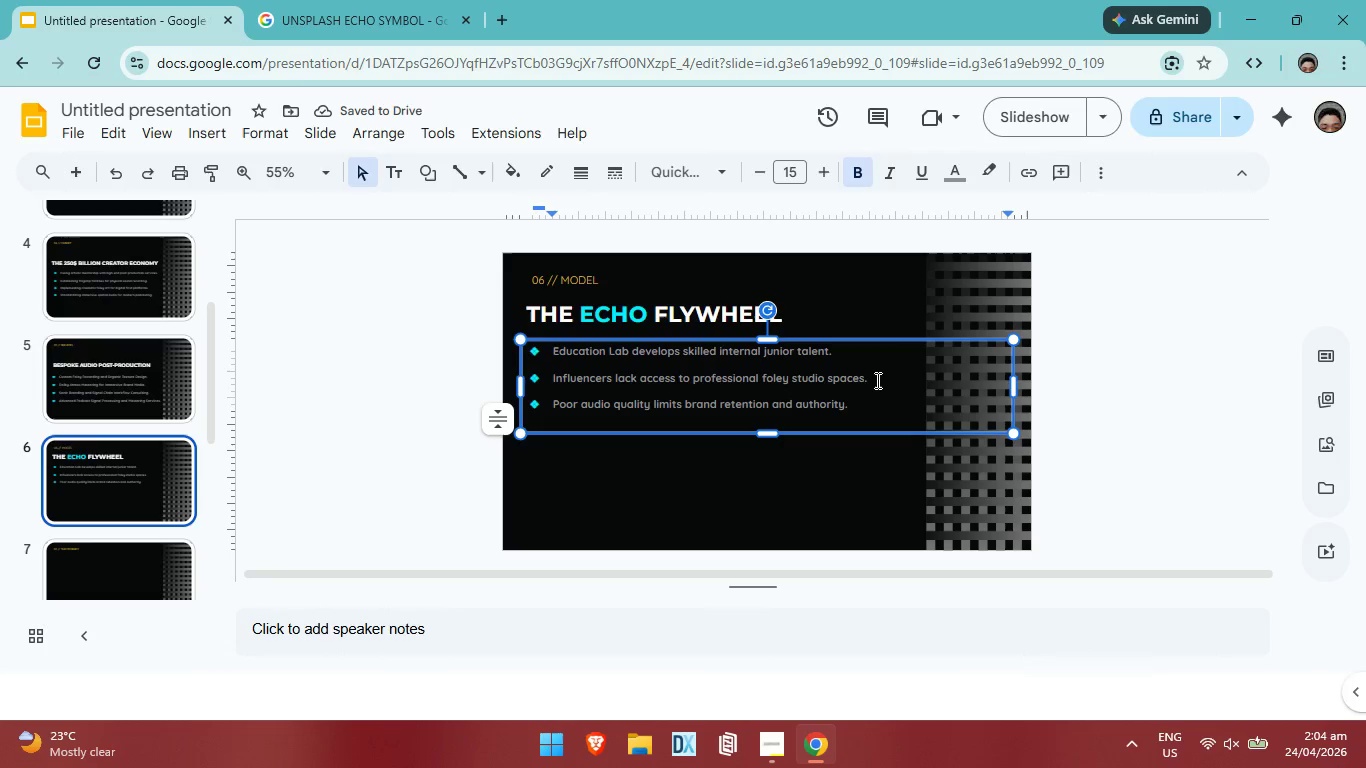 
hold_key(key=Backspace, duration=1.52)
 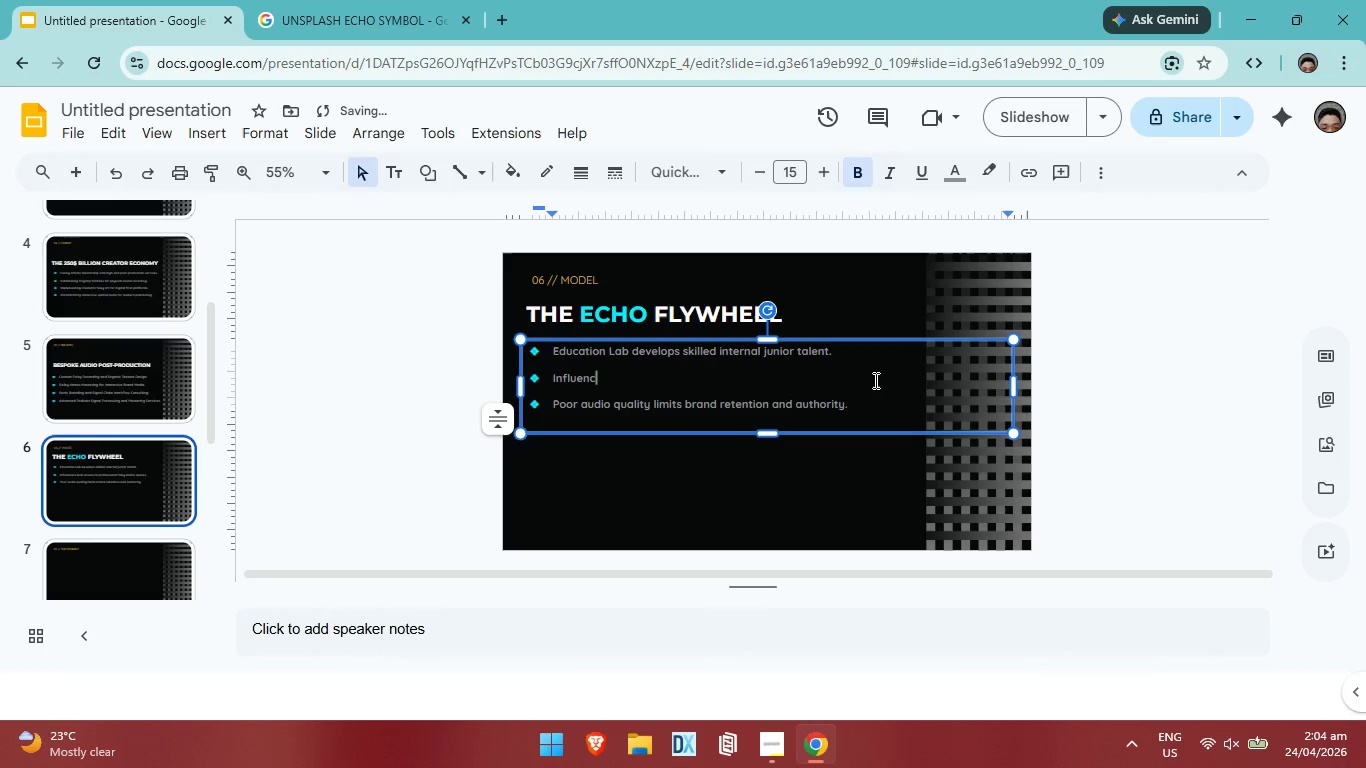 
hold_key(key=Backspace, duration=0.55)
 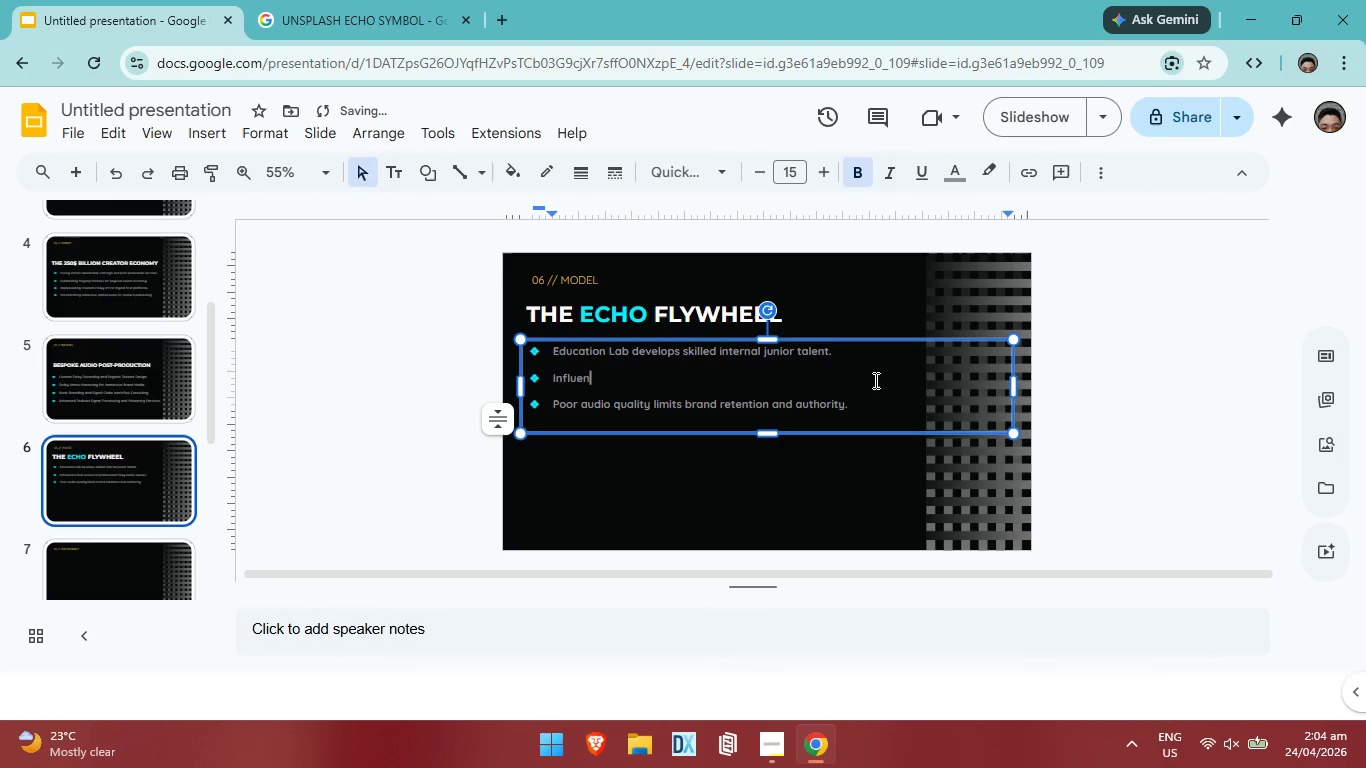 
key(Backspace)
key(Backspace)
key(Backspace)
key(Backspace)
key(Backspace)
key(Backspace)
key(Backspace)
key(Backspace)
type(Low-cost internal talent rules)
key(Backspace)
key(Backspace)
key(Backspace)
key(Backspace)
key(Backspace)
type(fuels the Creative Agency)
 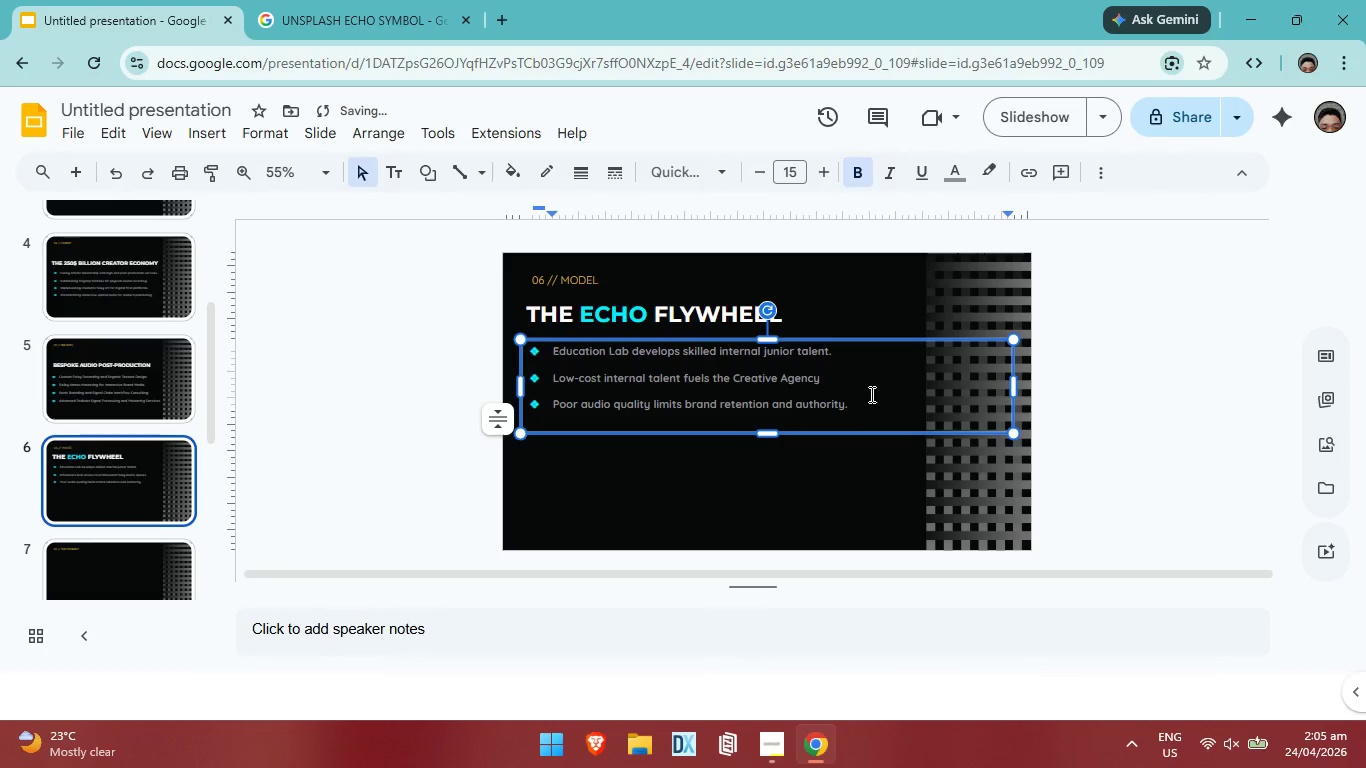 
left_click([862, 408])
 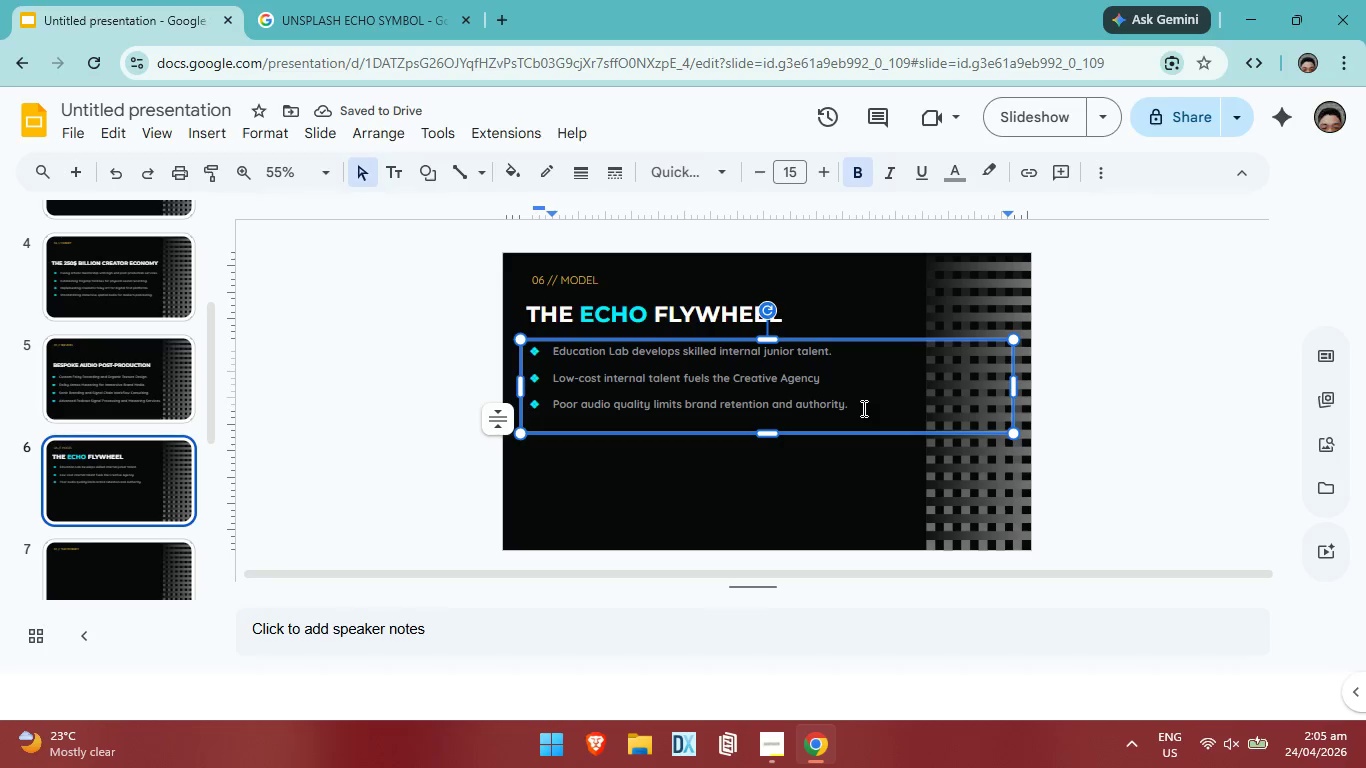 
hold_key(key=Backspace, duration=1.51)
 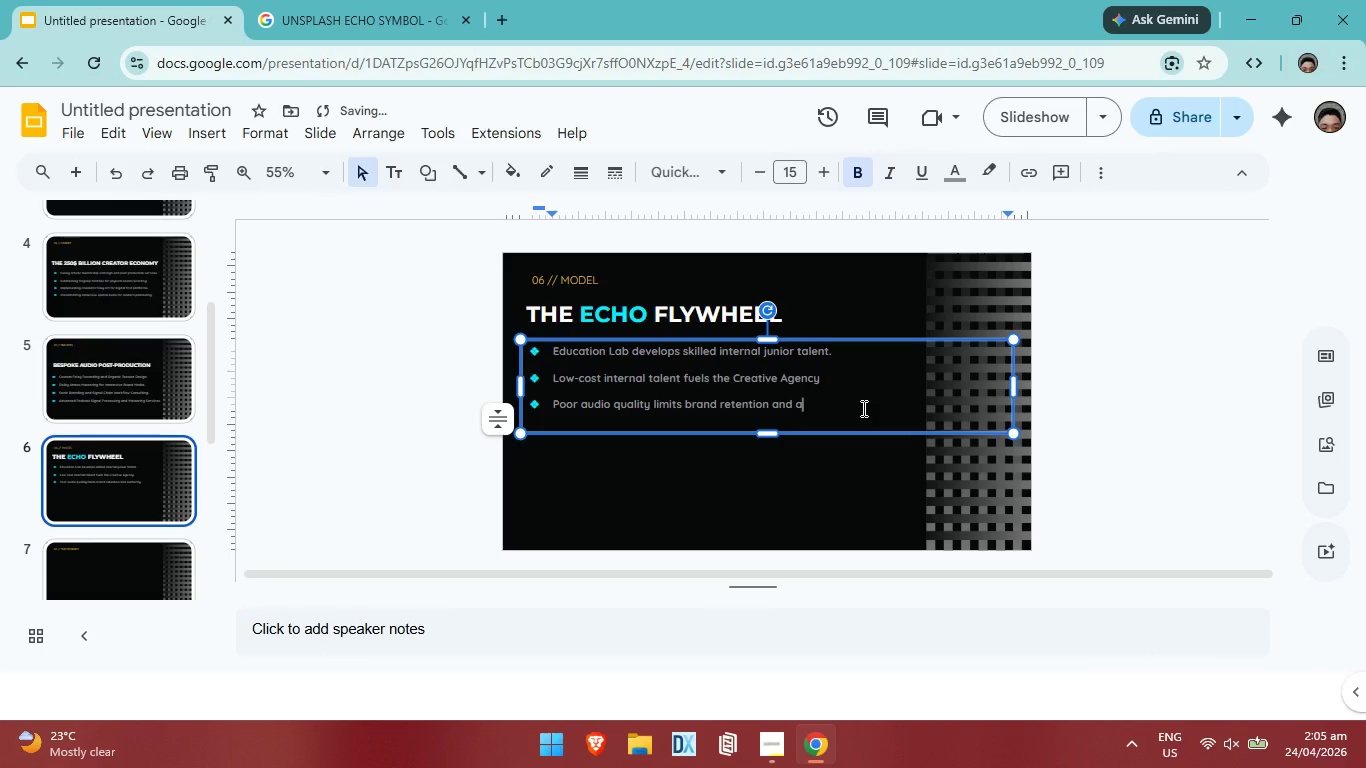 
key(Backspace)
key(Backspace)
key(Backspace)
key(Backspace)
key(Backspace)
key(Backspace)
key(Backspace)
key(Backspace)
key(Backspace)
key(Backspace)
key(Backspace)
key(Backspace)
key(Backspace)
key(Backspace)
key(Backspace)
key(Backspace)
key(Backspace)
key(Backspace)
key(Backspace)
key(Backspace)
key(Backspace)
type(Agency success stories generate viral educational media. )
 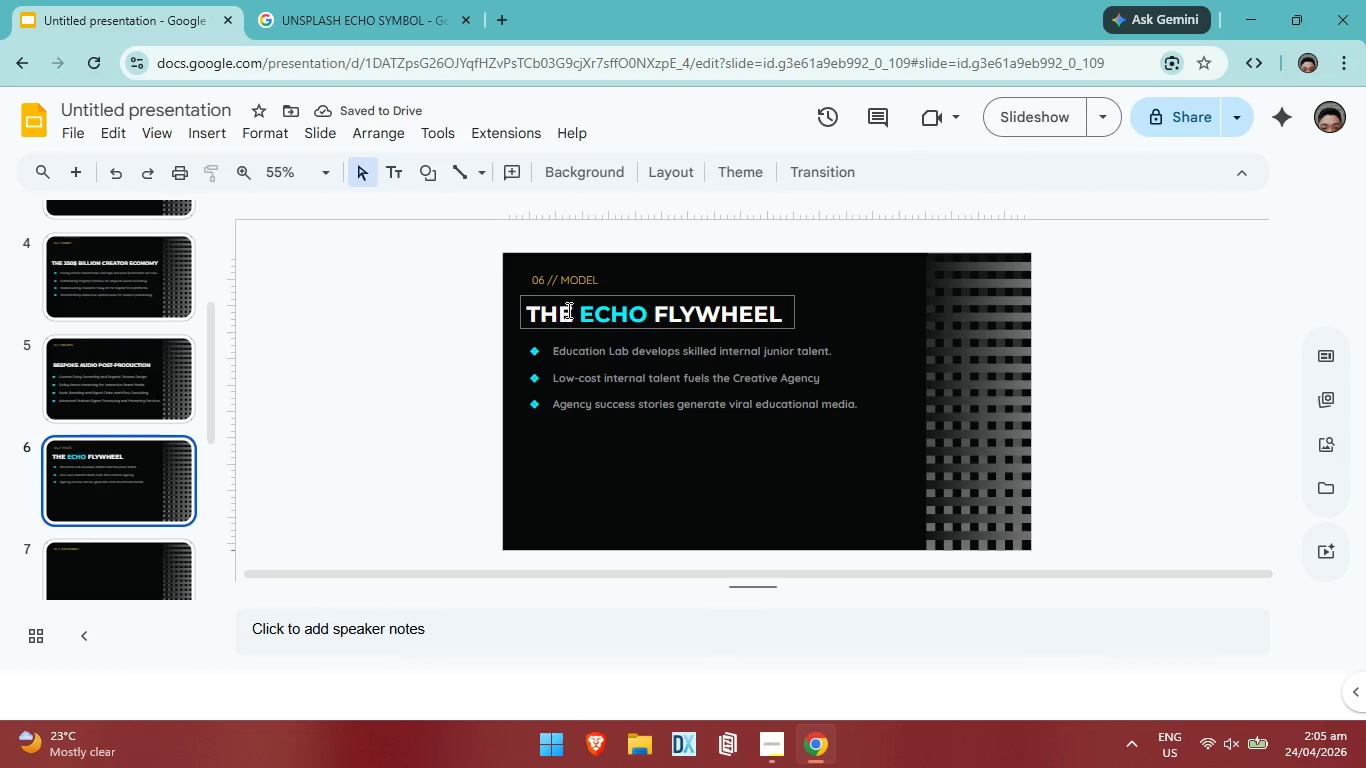 
wait(5.23)
 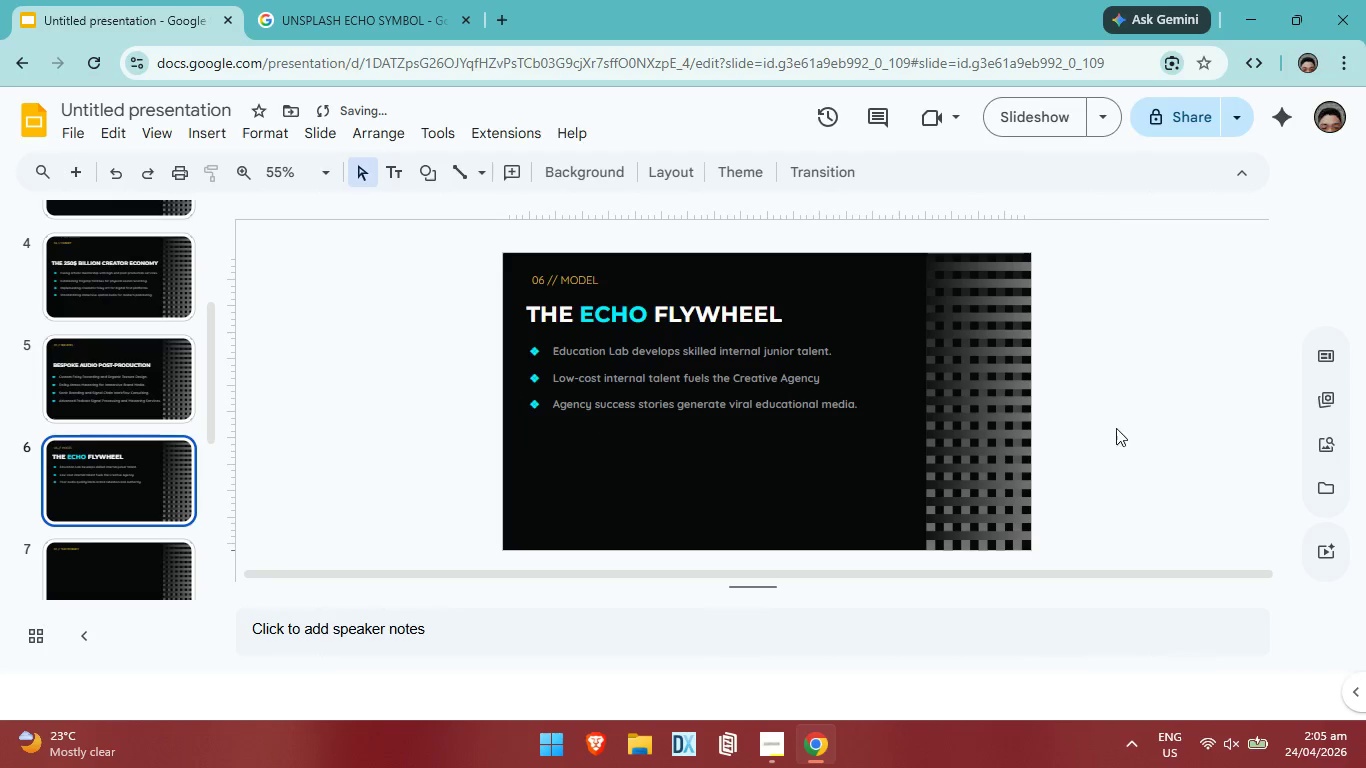 
left_click([207, 143])
 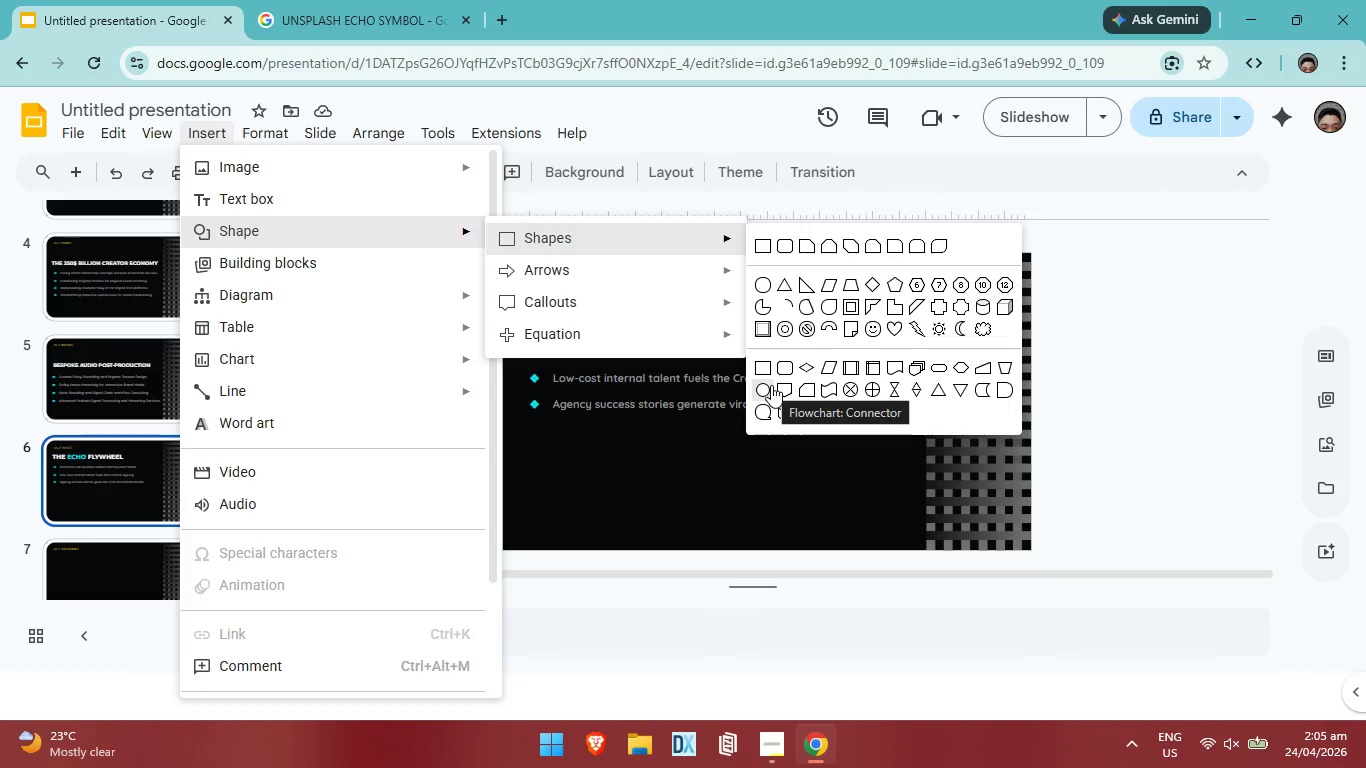 
wait(7.83)
 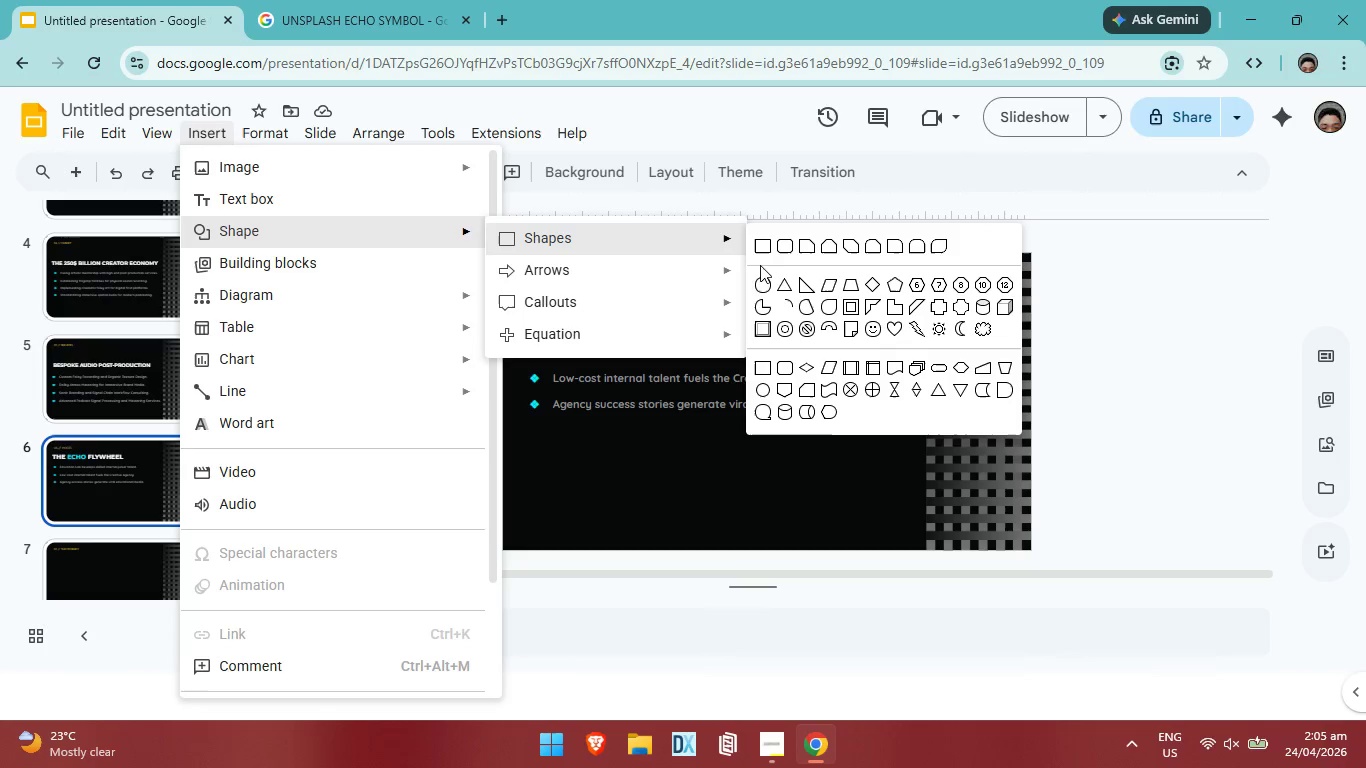 
left_click([769, 289])
 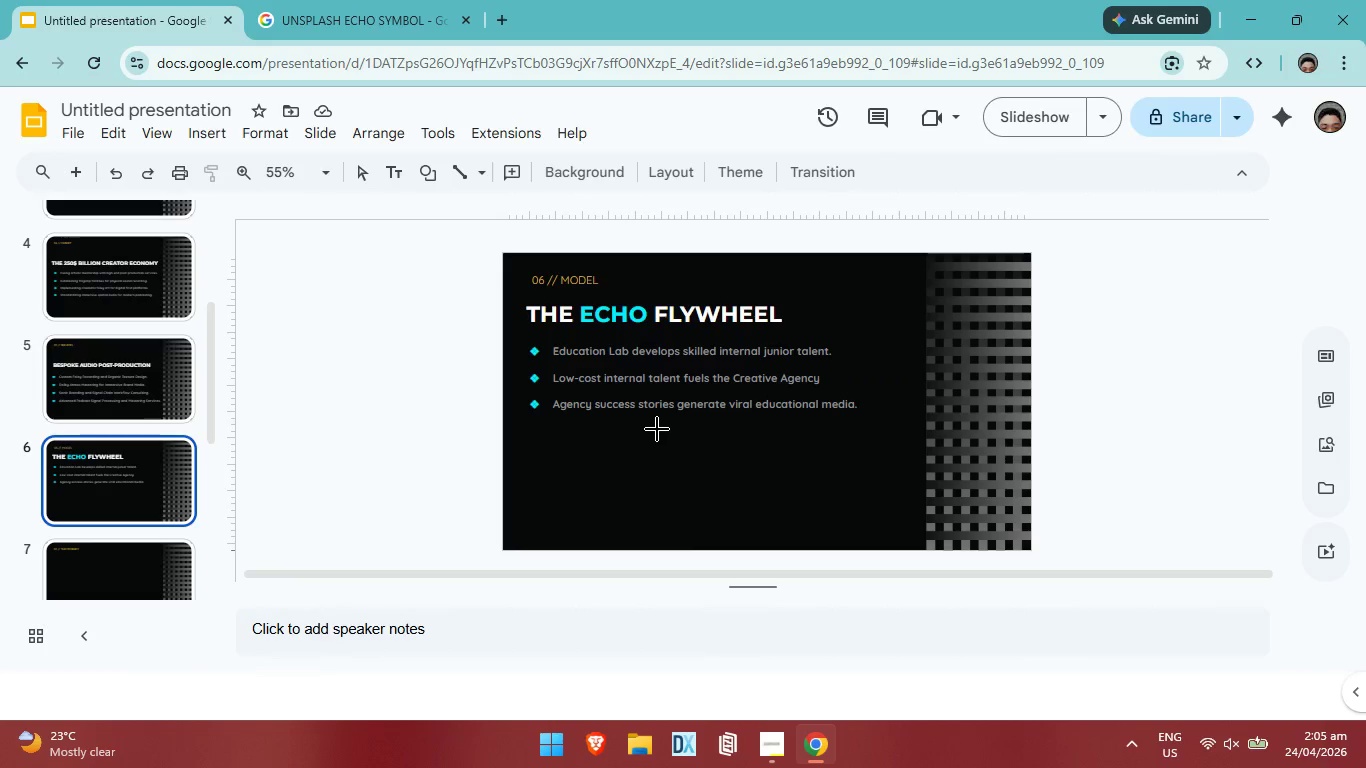 
left_click_drag(start_coordinate=[657, 429], to_coordinate=[790, 536])
 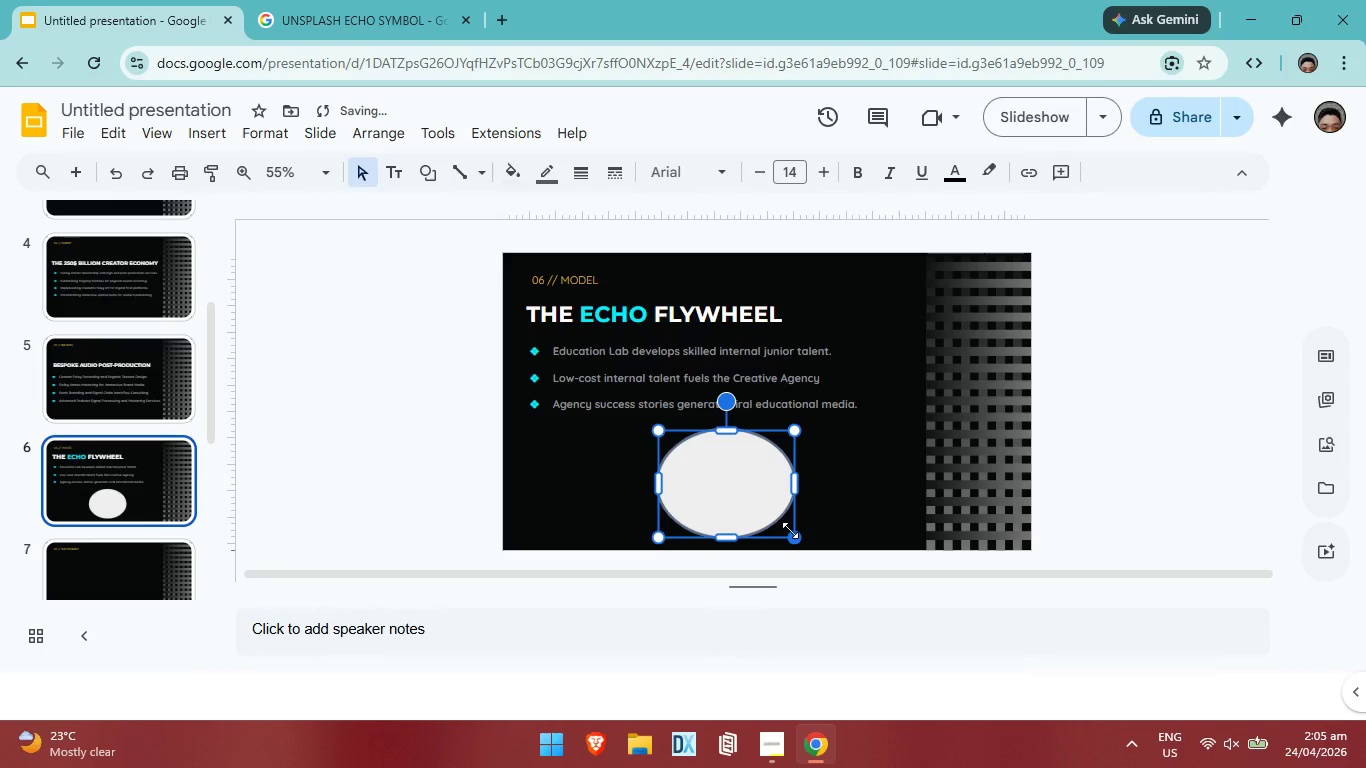 
left_click([872, 505])
 